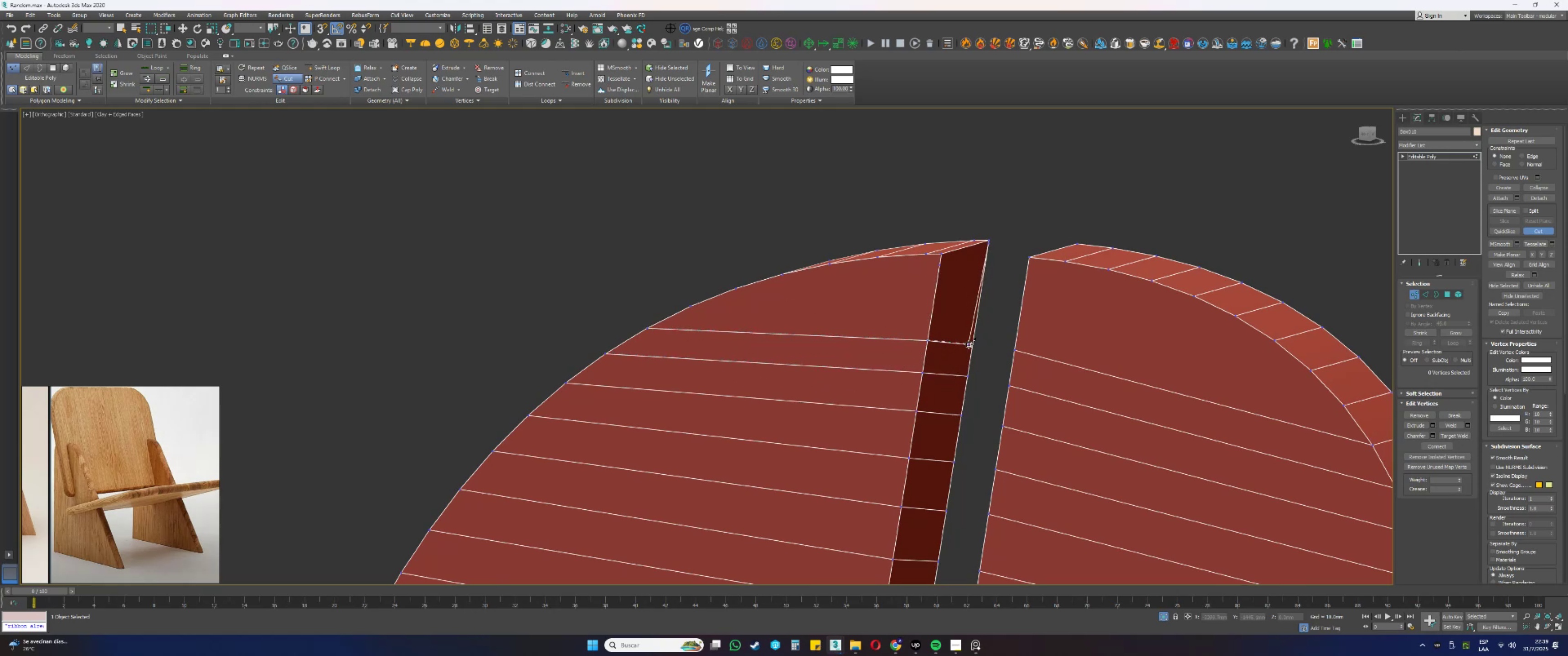 
left_click([972, 344])
 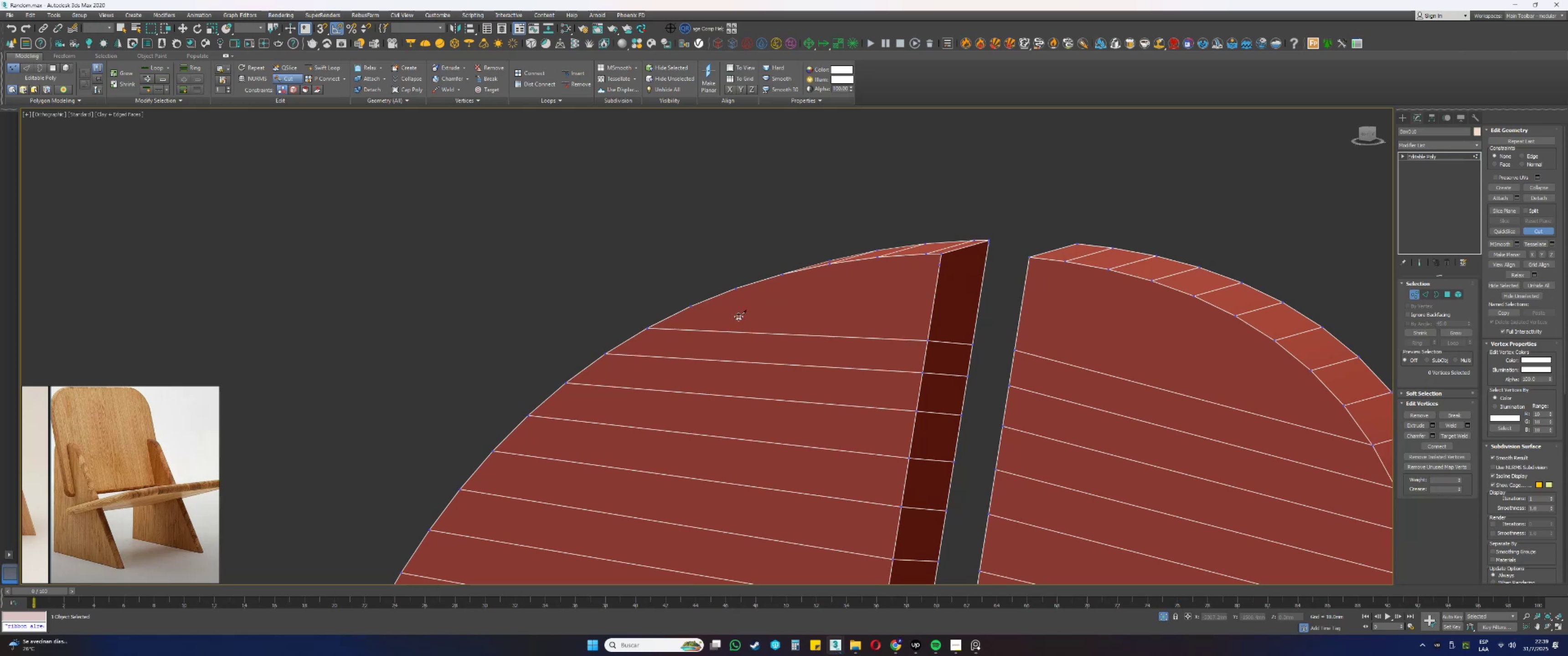 
left_click([691, 308])
 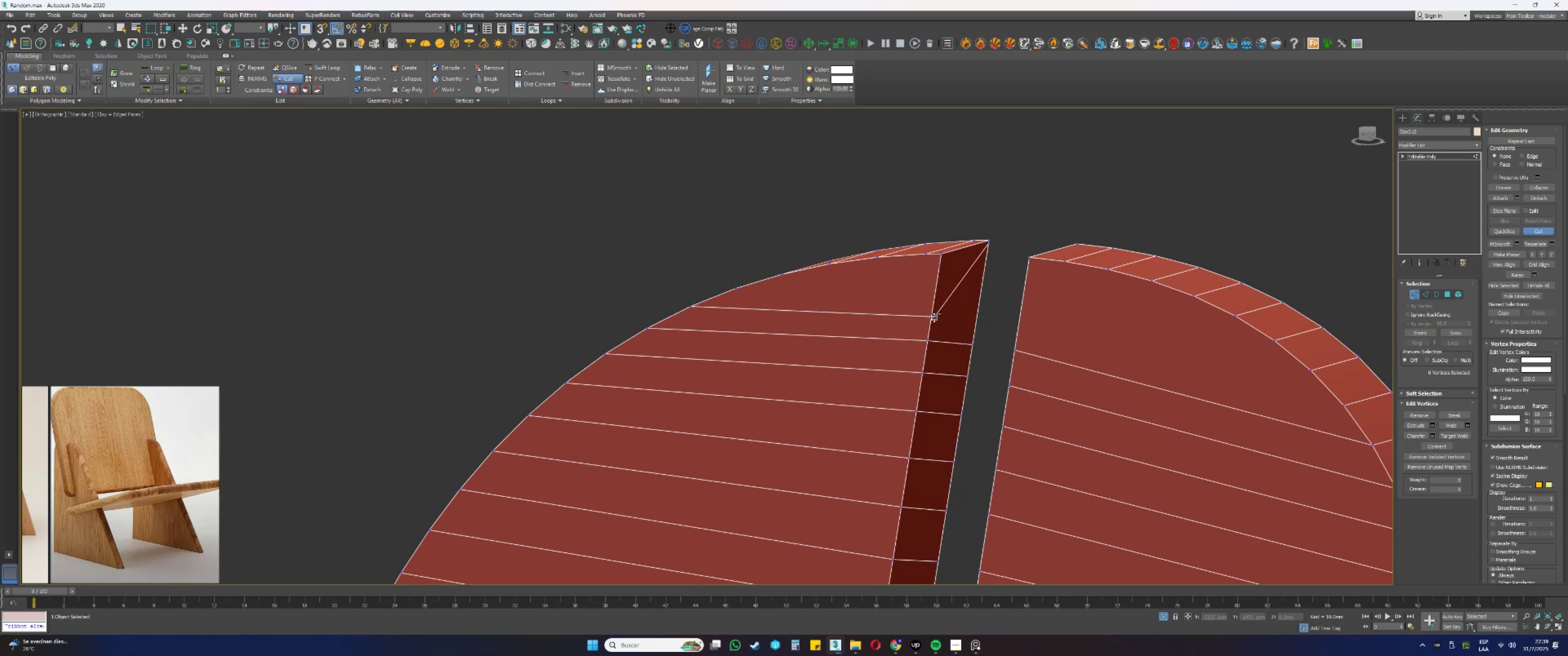 
left_click([932, 320])
 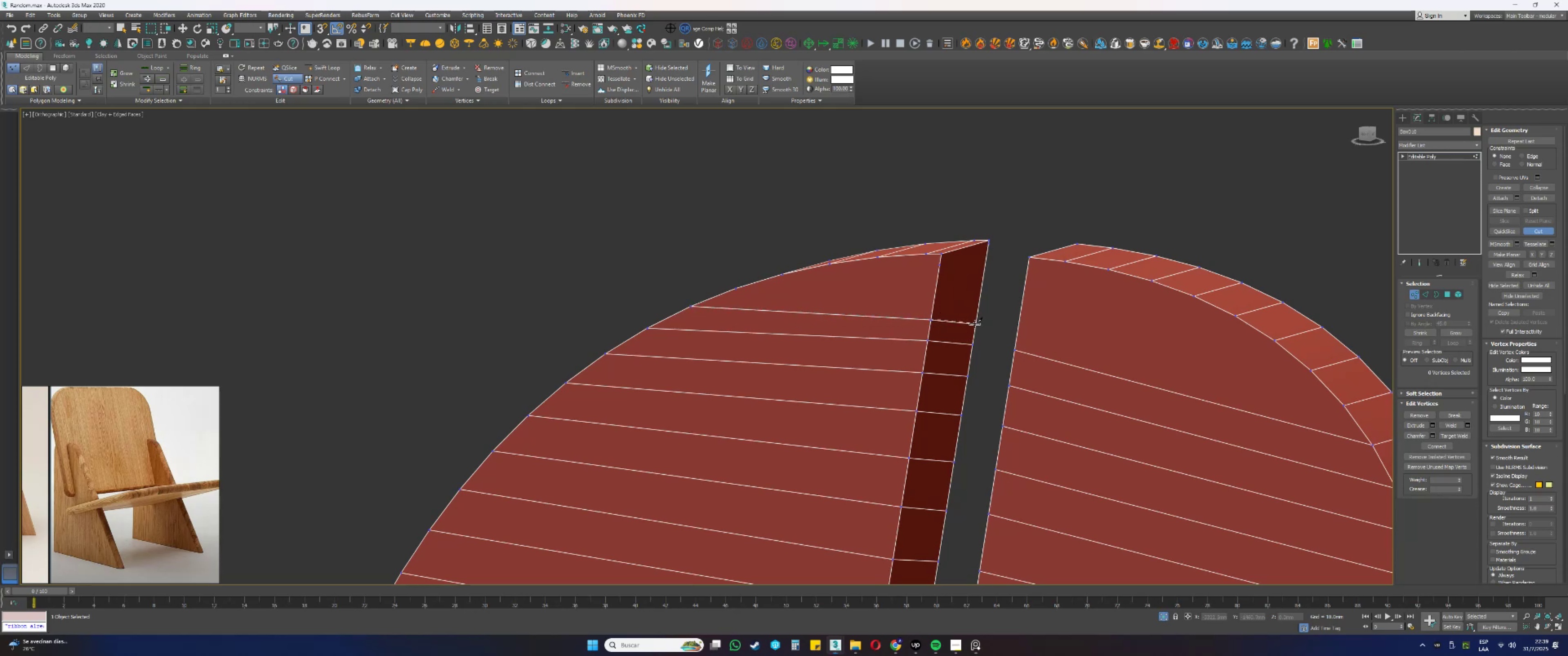 
left_click([975, 323])
 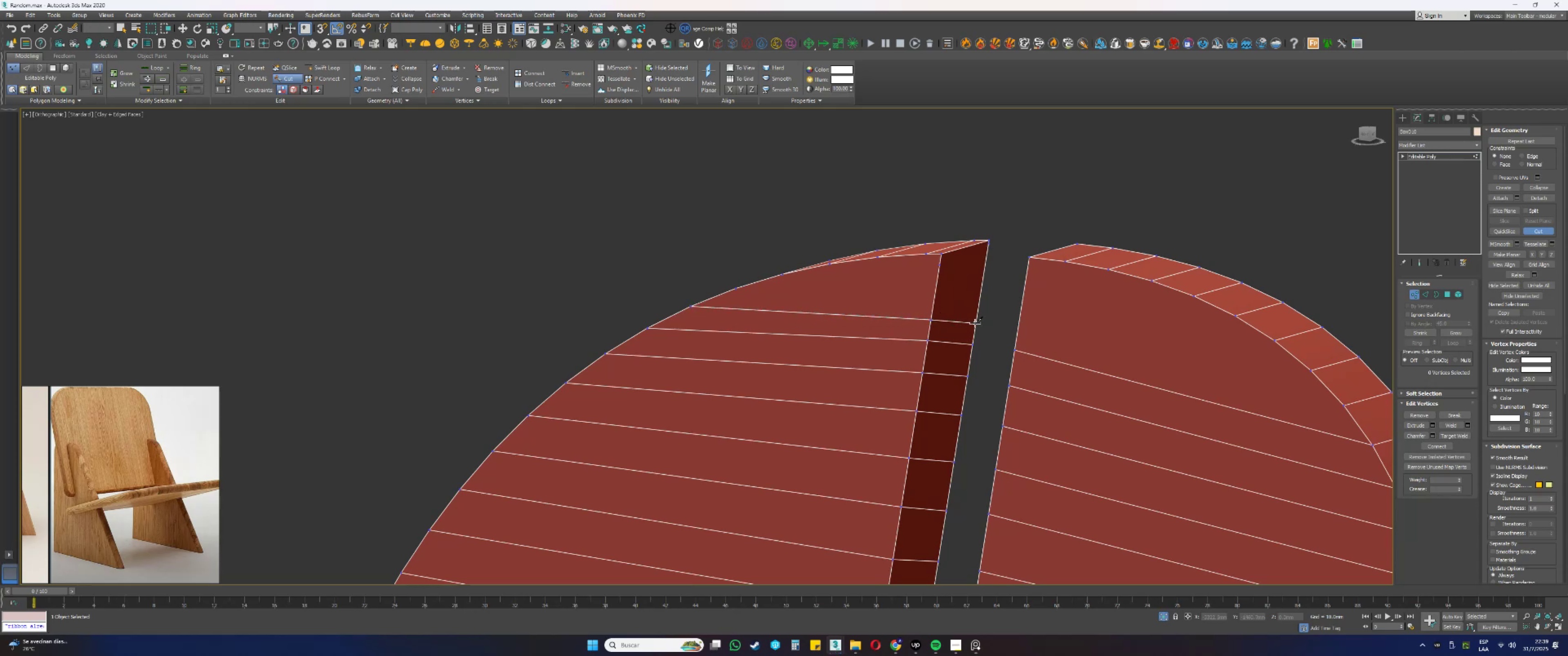 
right_click([972, 319])
 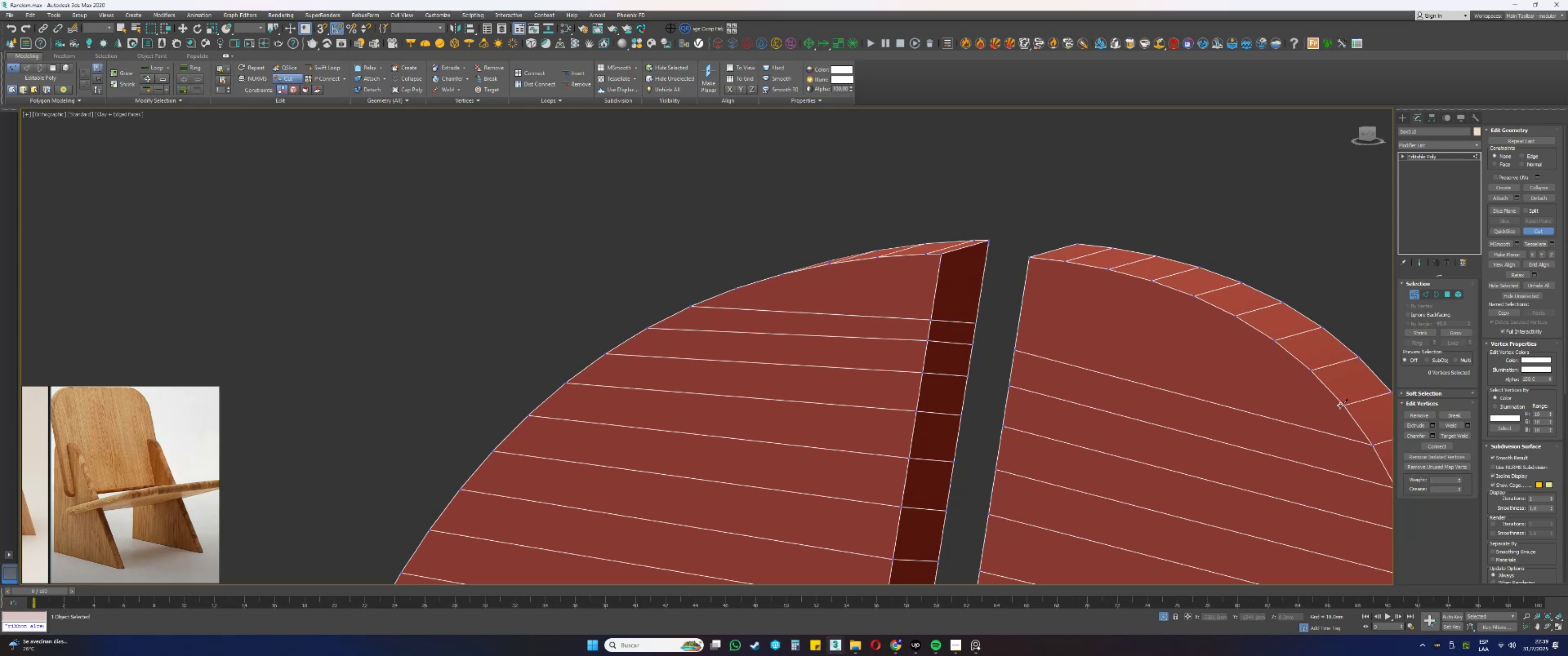 
scroll: coordinate [912, 337], scroll_direction: down, amount: 7.0
 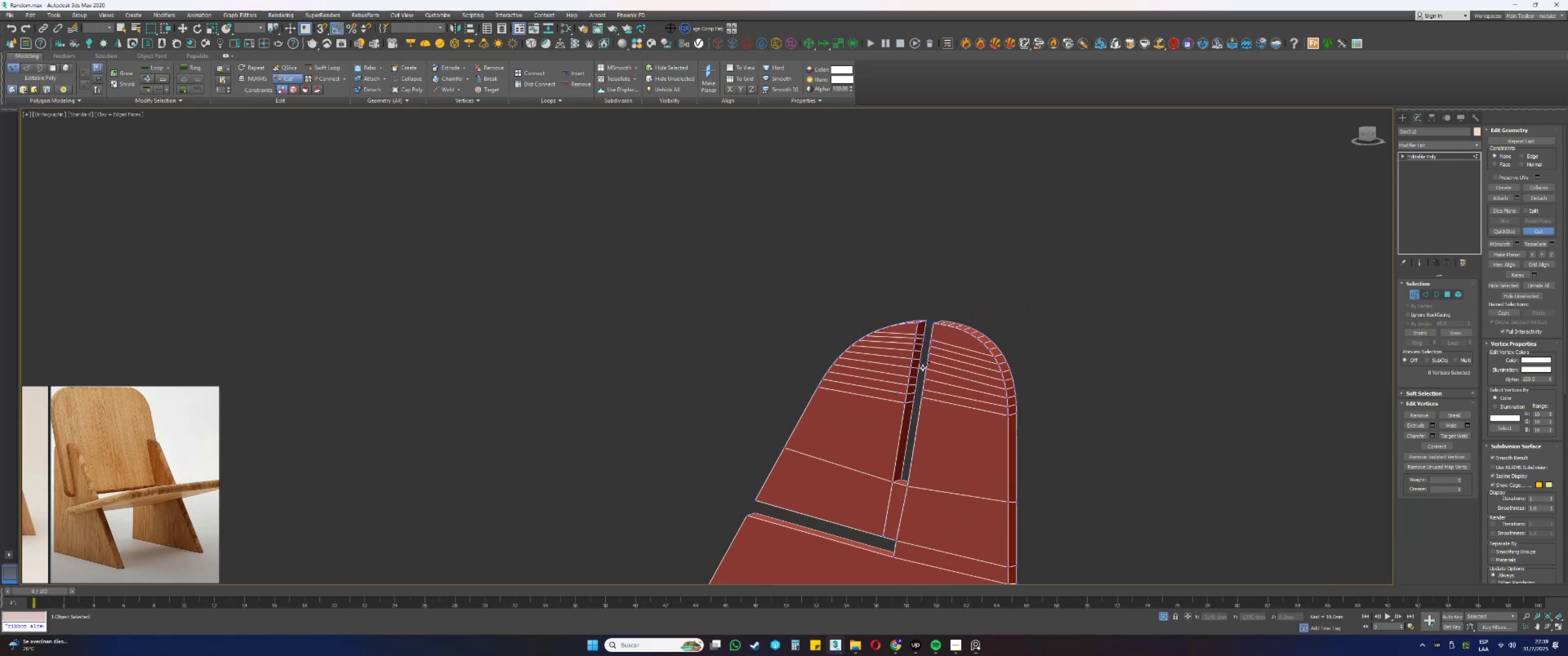 
hold_key(key=AltLeft, duration=0.68)
 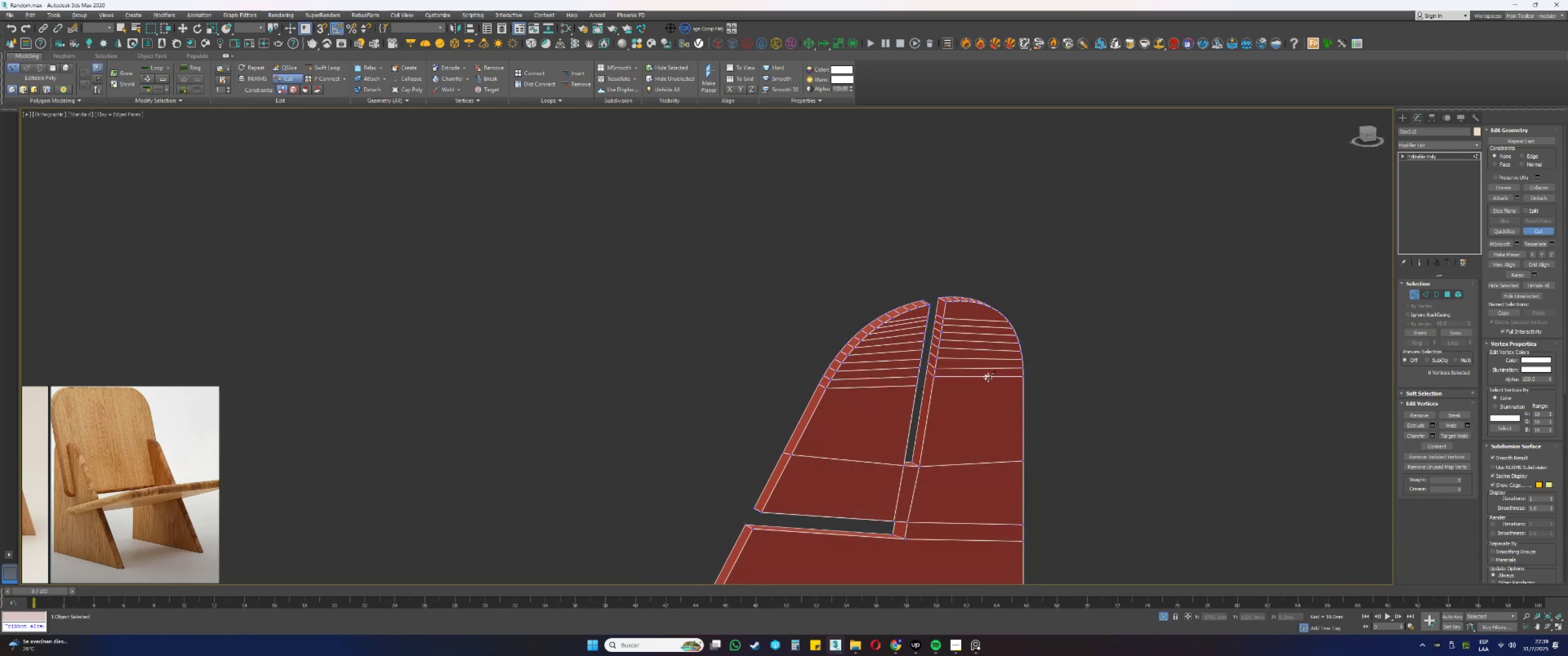 
scroll: coordinate [990, 307], scroll_direction: up, amount: 6.0
 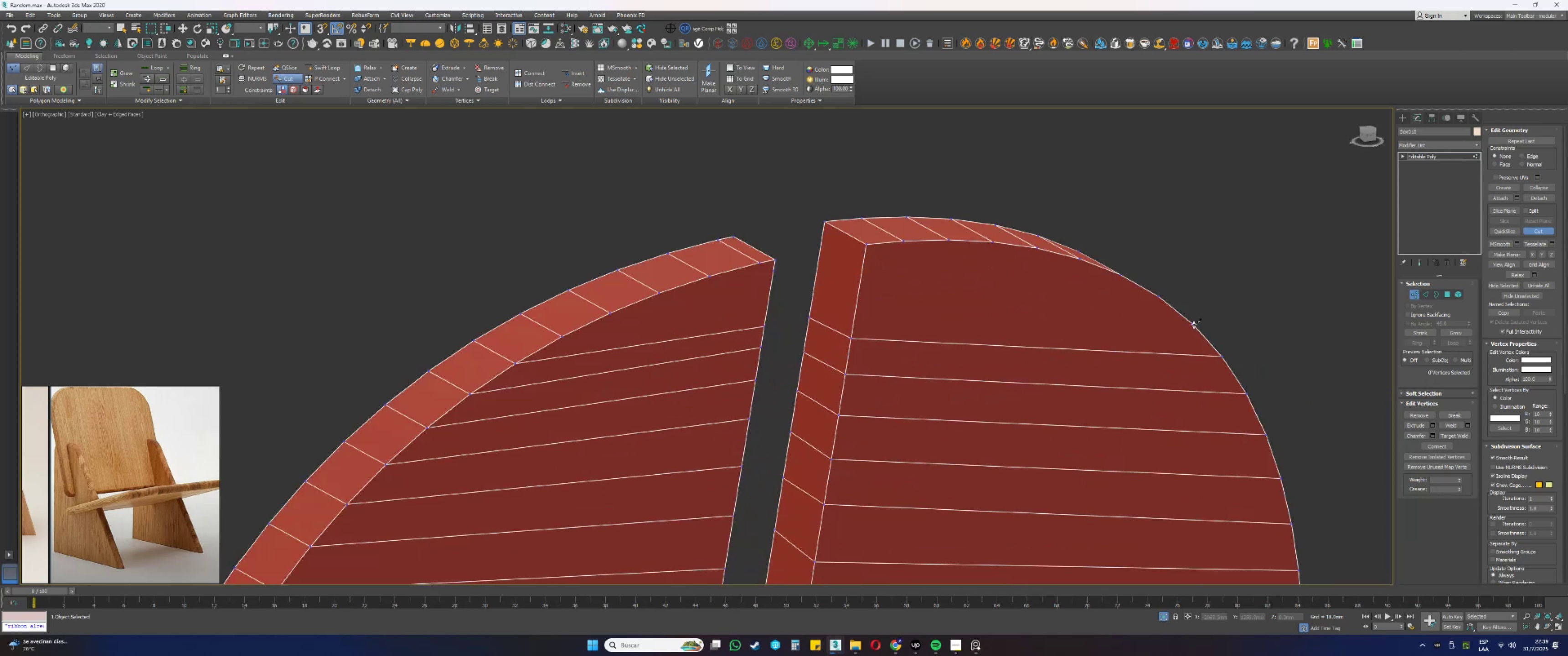 
left_click([1192, 324])
 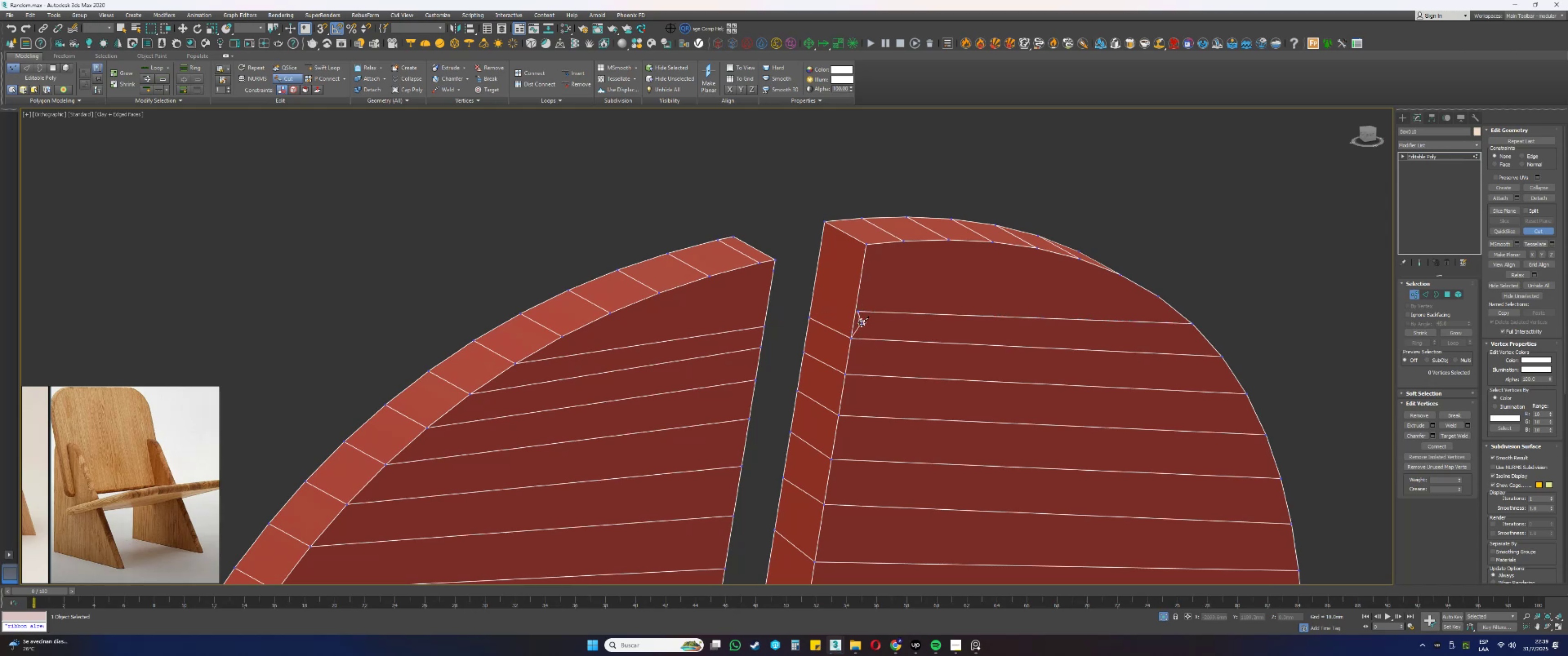 
key(Control+ControlLeft)
 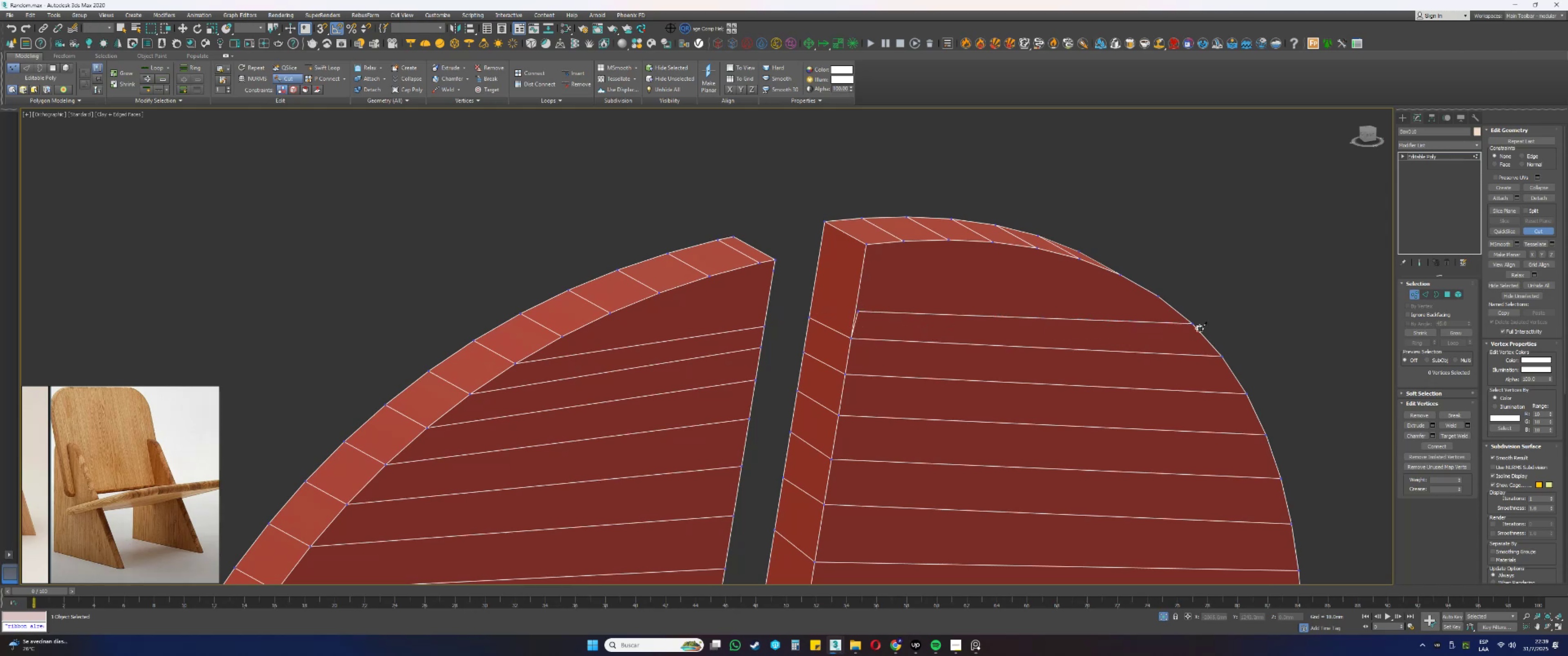 
key(Control+Z)
 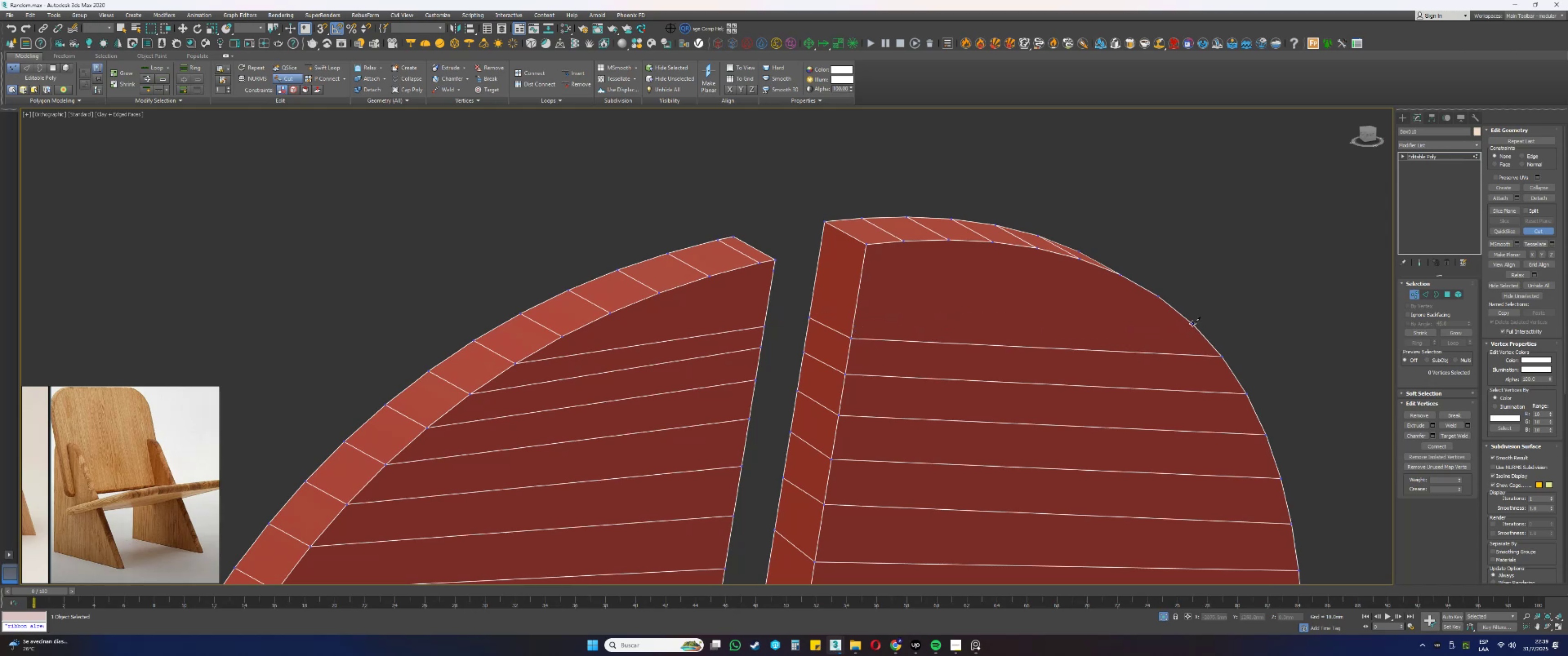 
left_click([1192, 323])
 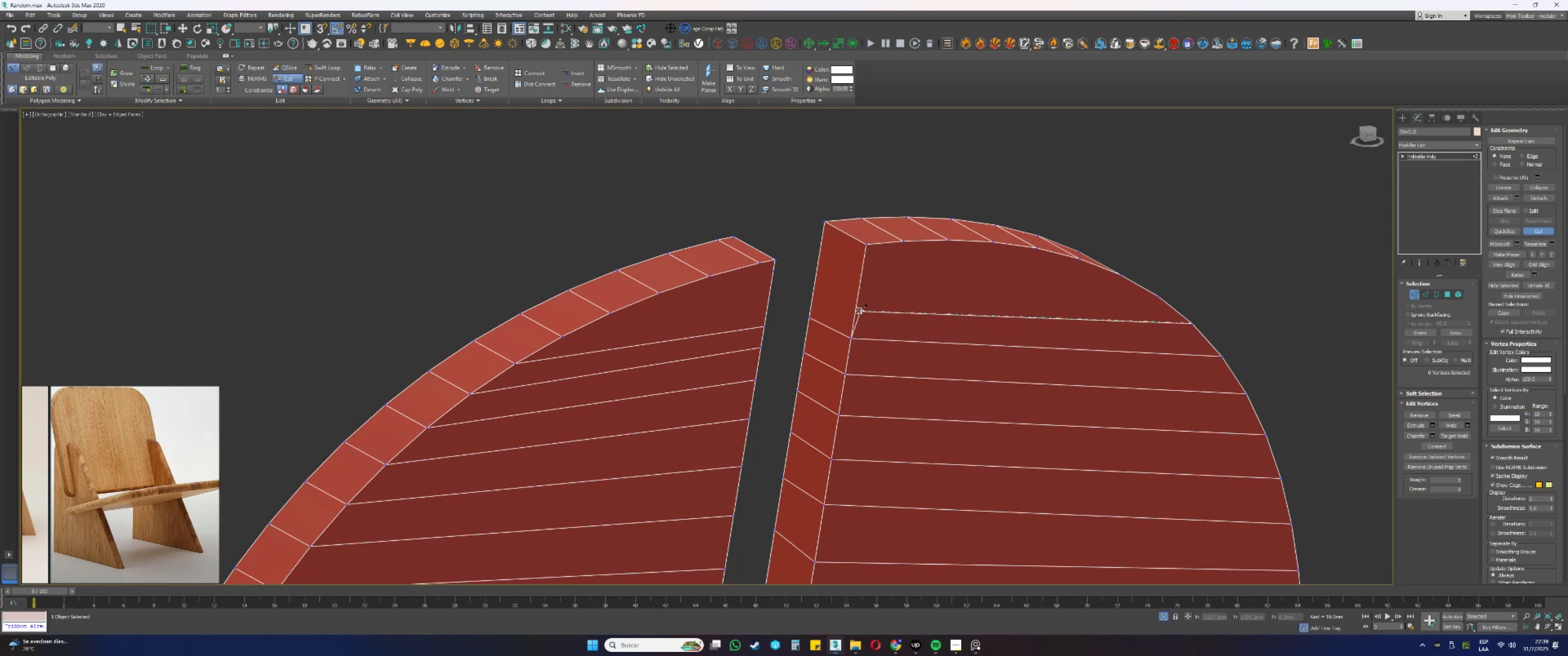 
left_click([857, 309])
 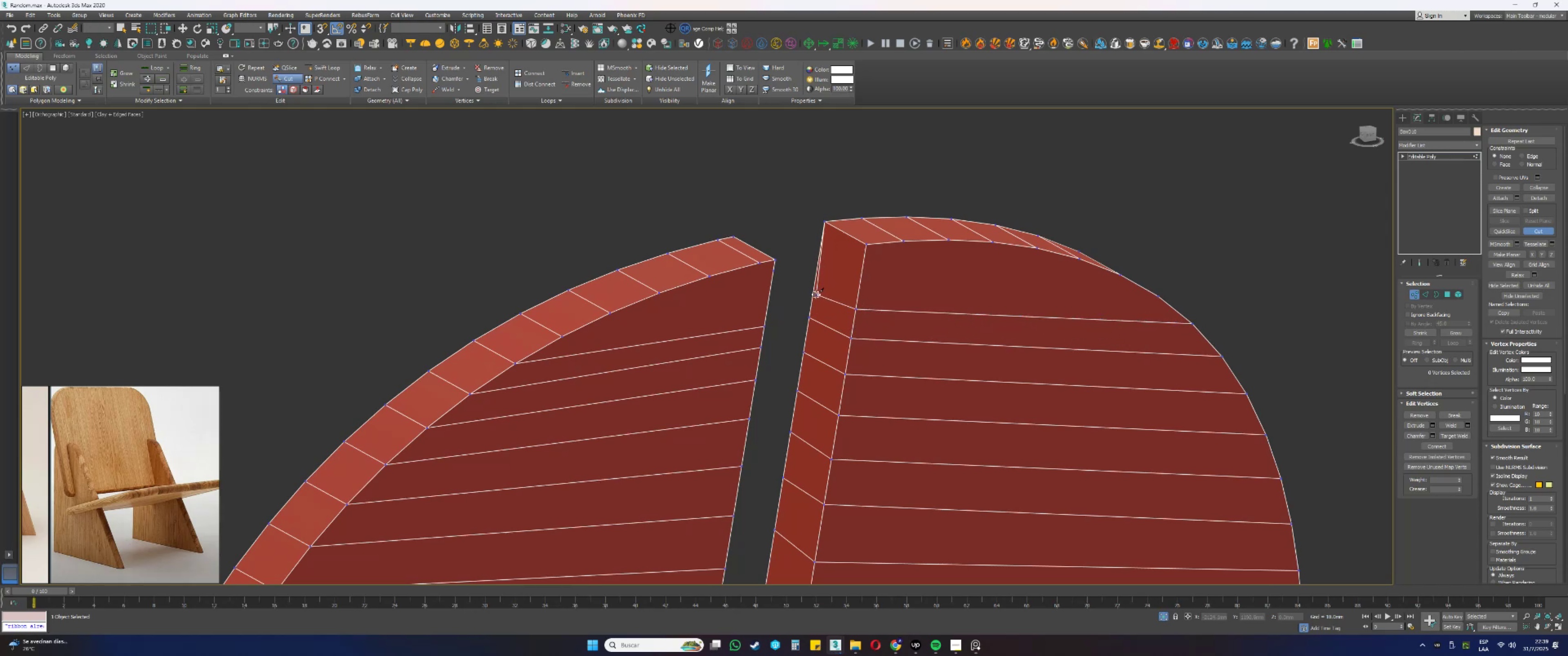 
left_click([814, 294])
 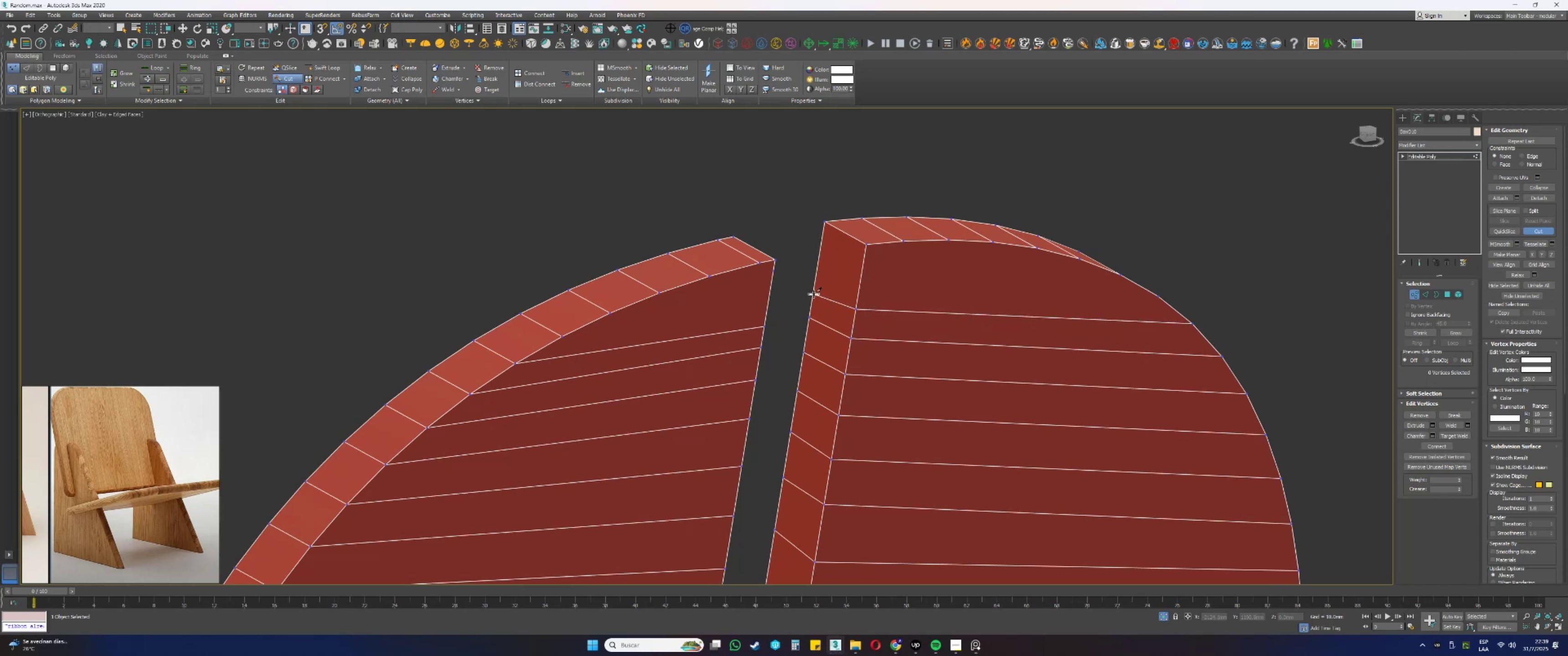 
right_click([814, 294])
 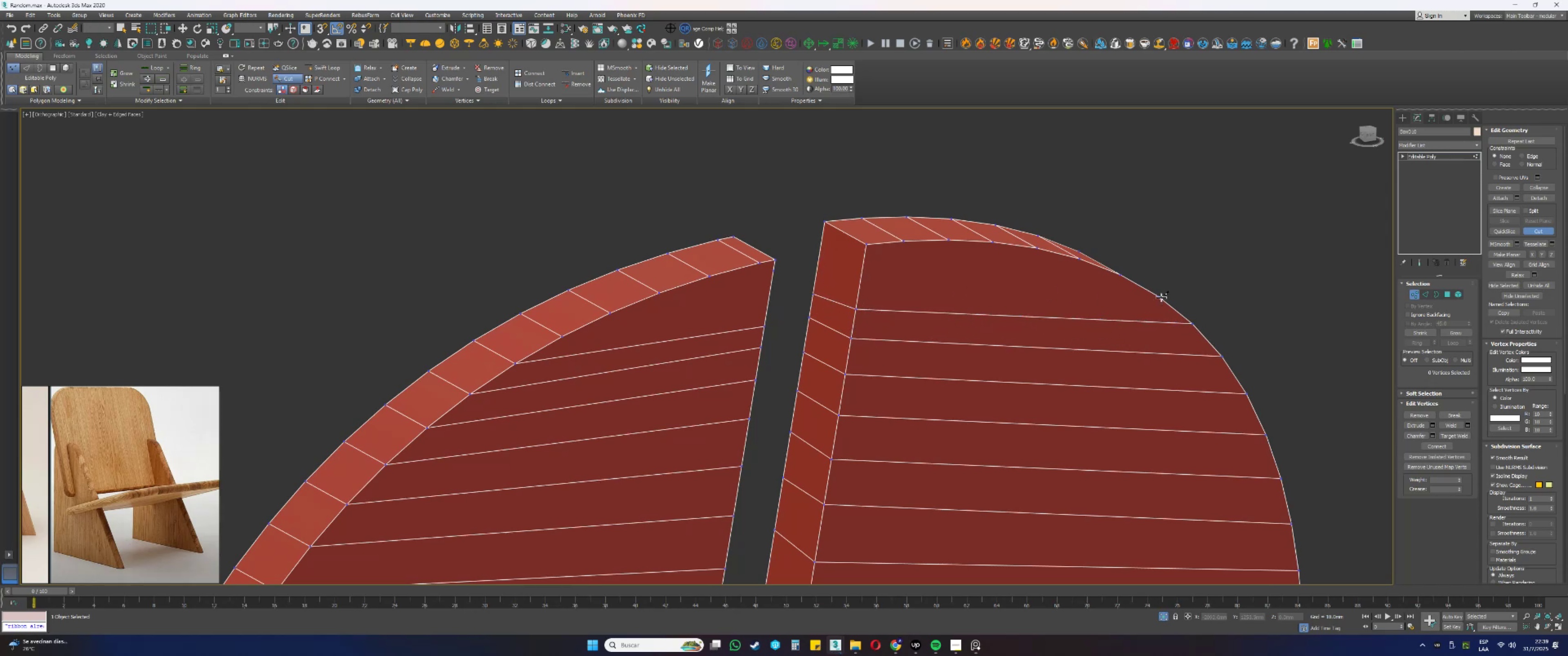 
left_click([1159, 297])
 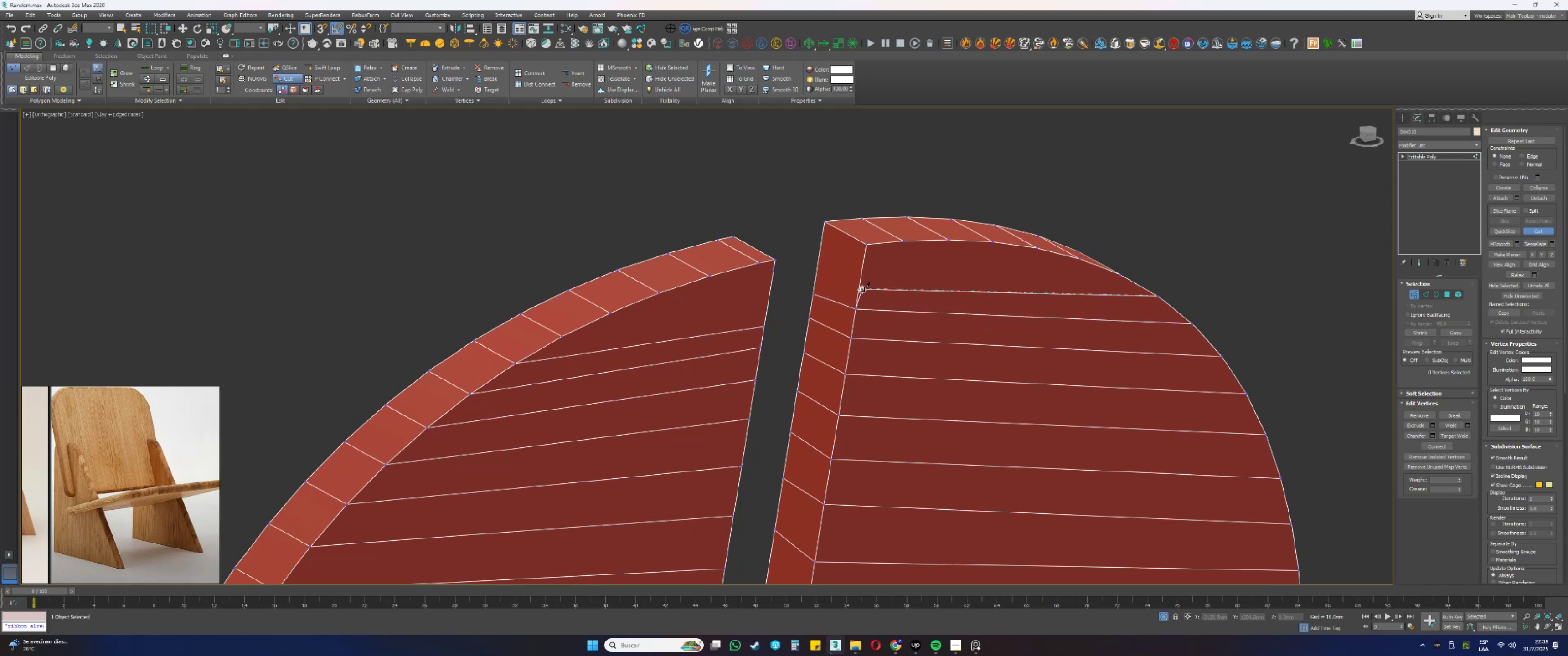 
left_click([861, 289])
 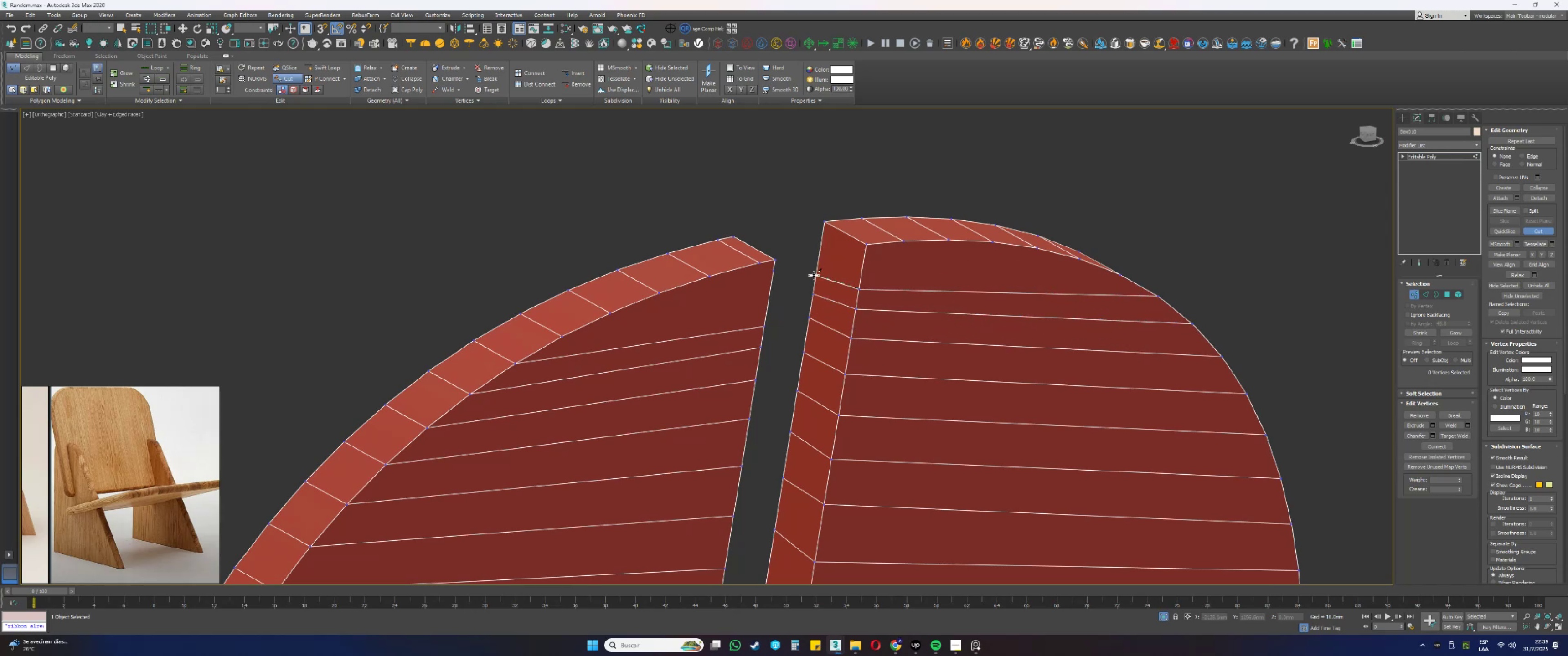 
left_click([815, 275])
 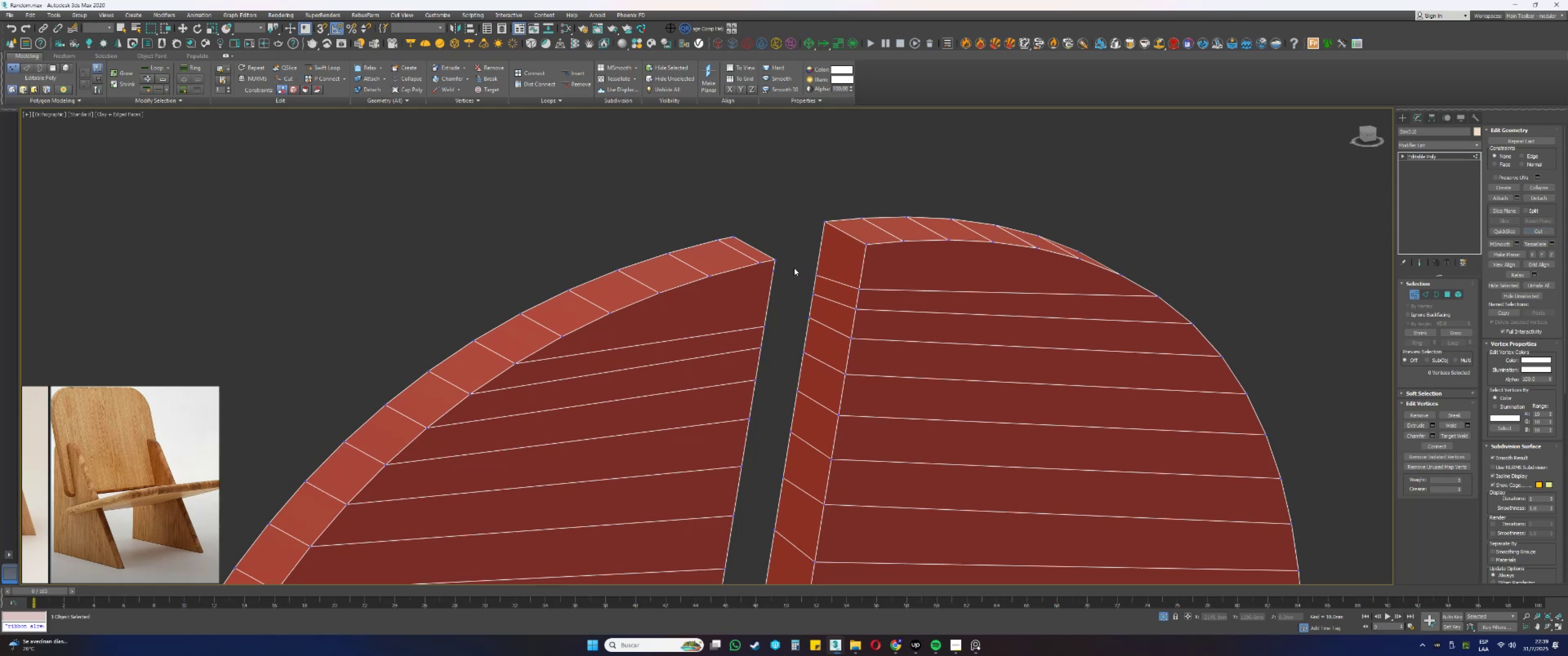 
hold_key(key=AltLeft, duration=0.61)
 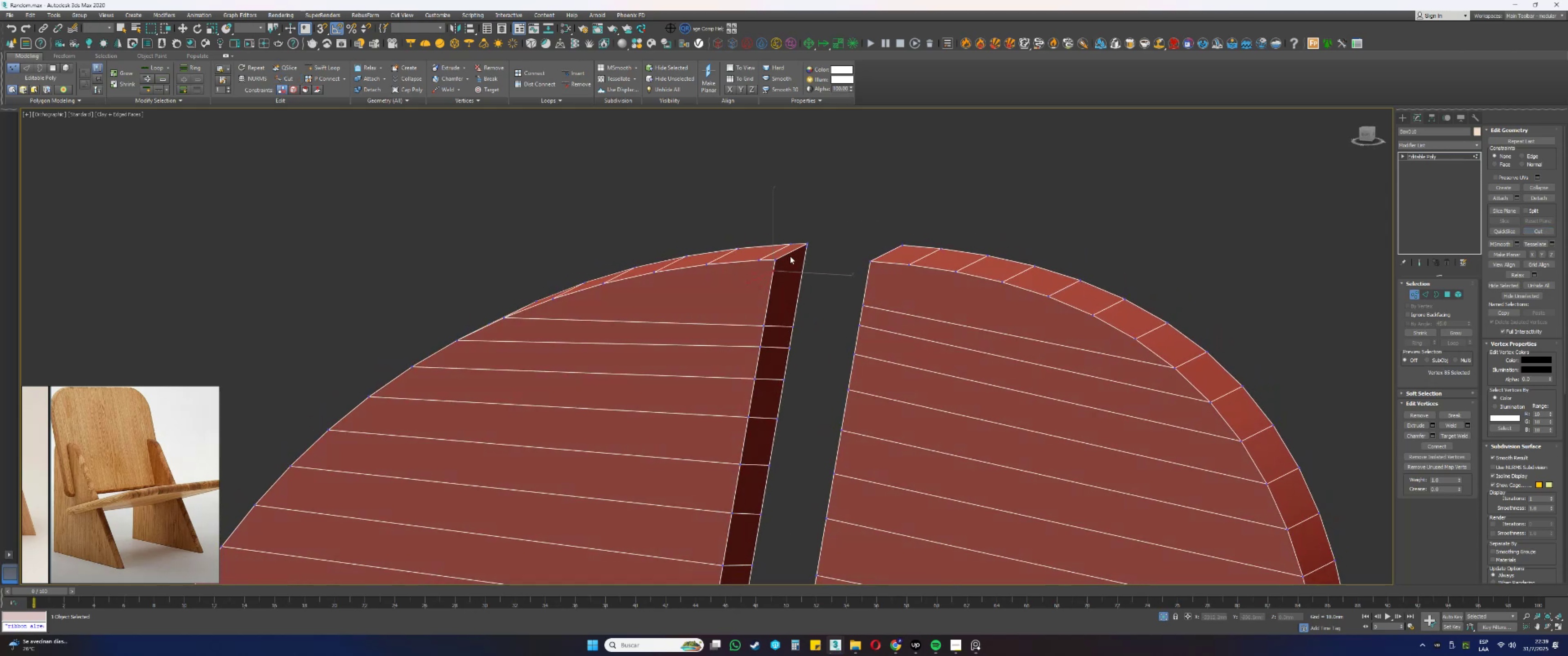 
key(Backspace)
 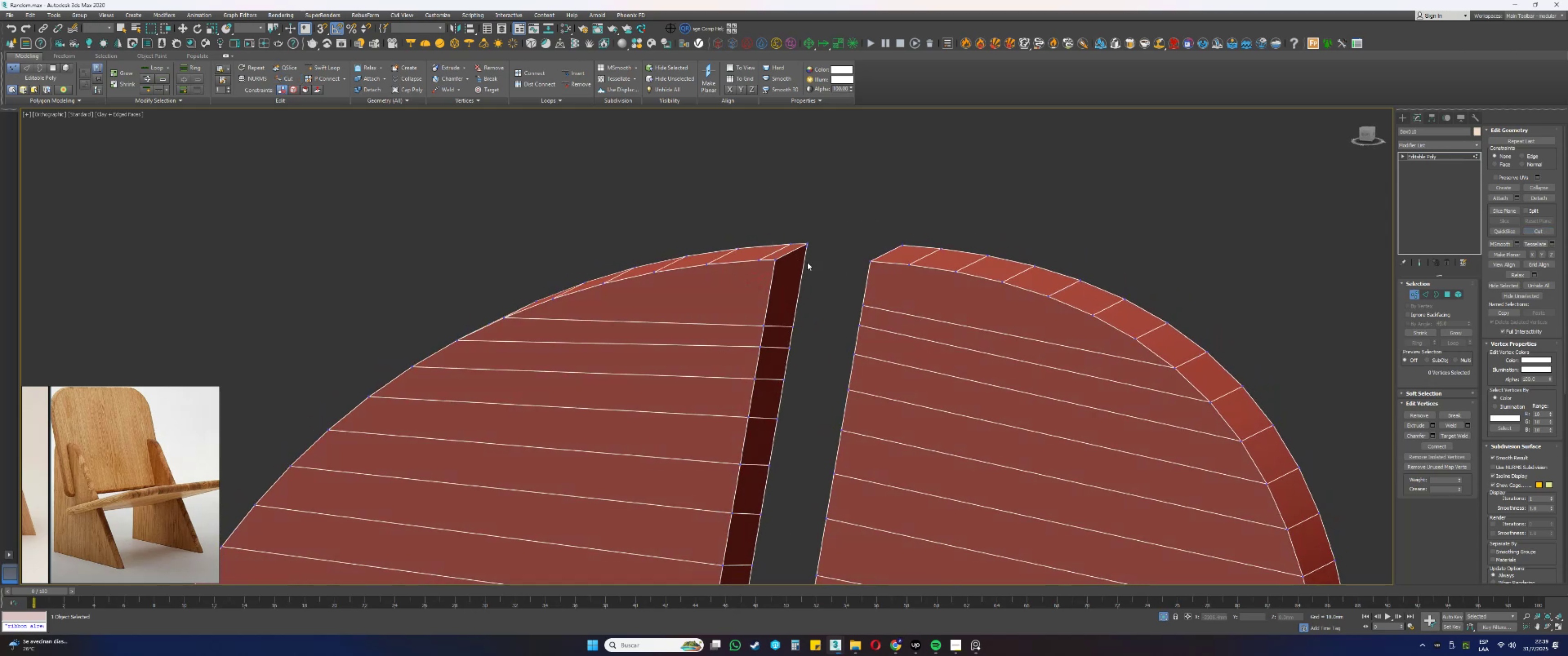 
scroll: coordinate [809, 251], scroll_direction: up, amount: 3.0
 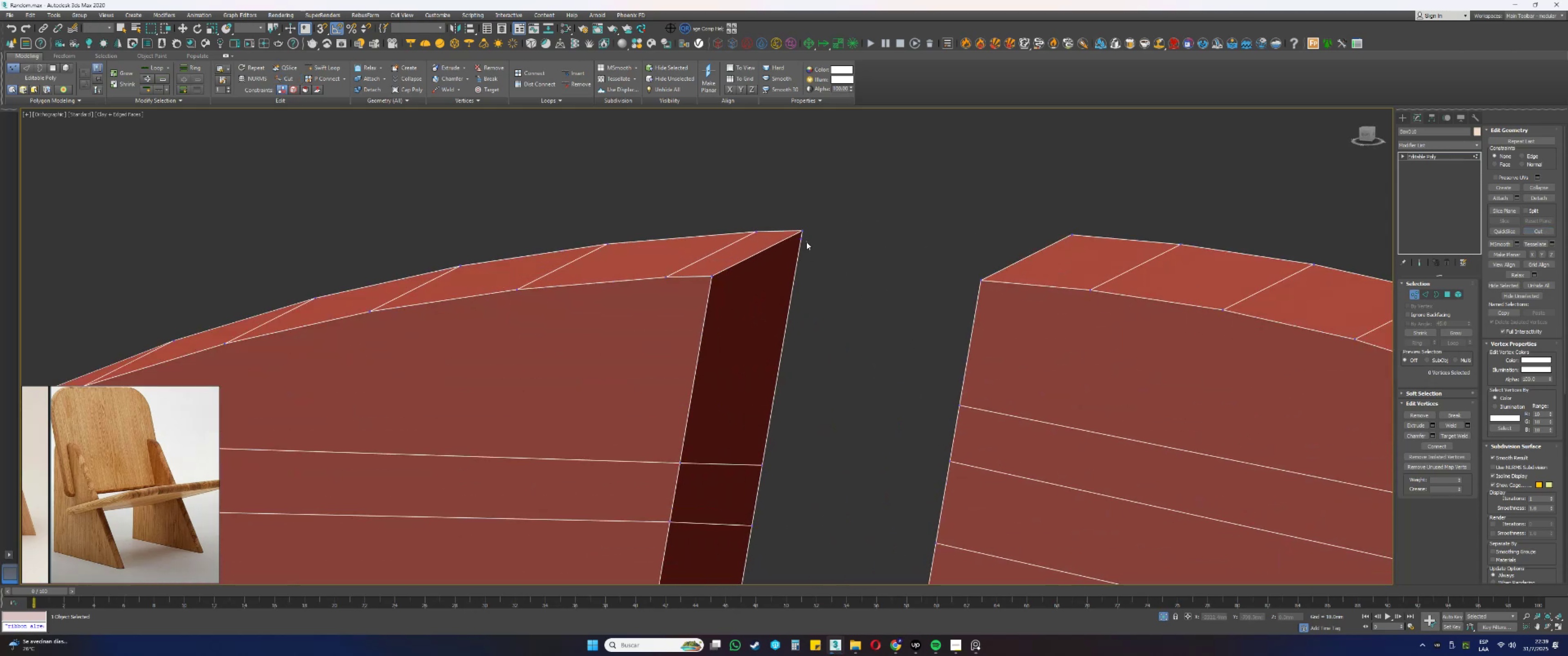 
key(Backspace)
 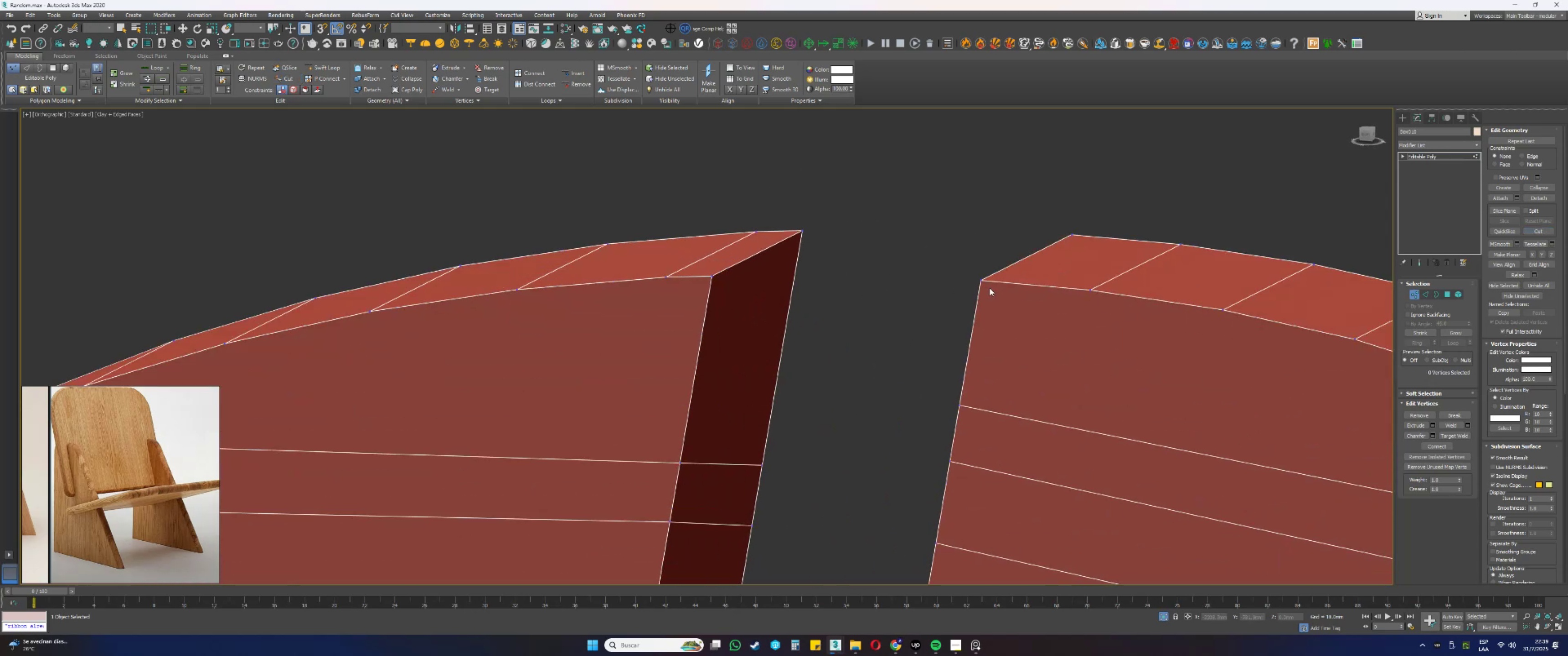 
hold_key(key=AltLeft, duration=0.32)
 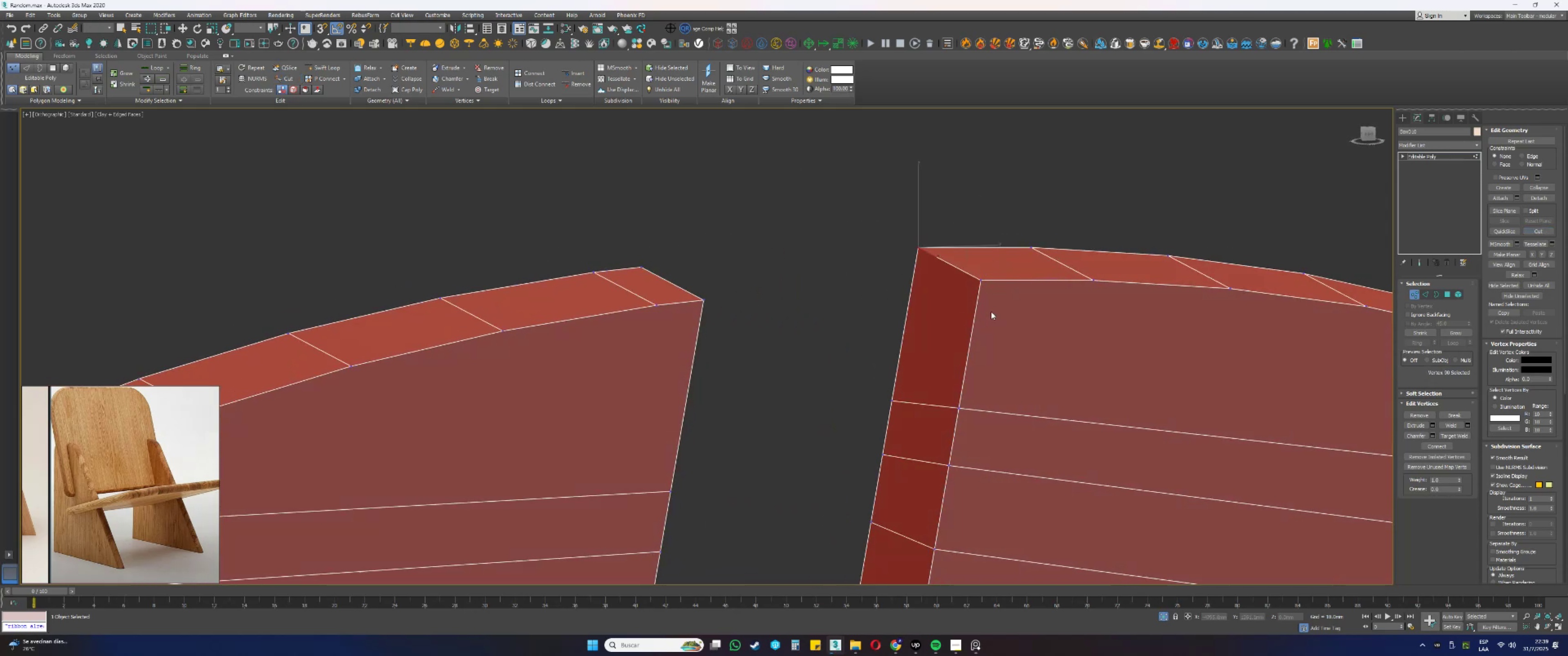 
scroll: coordinate [935, 273], scroll_direction: down, amount: 9.0
 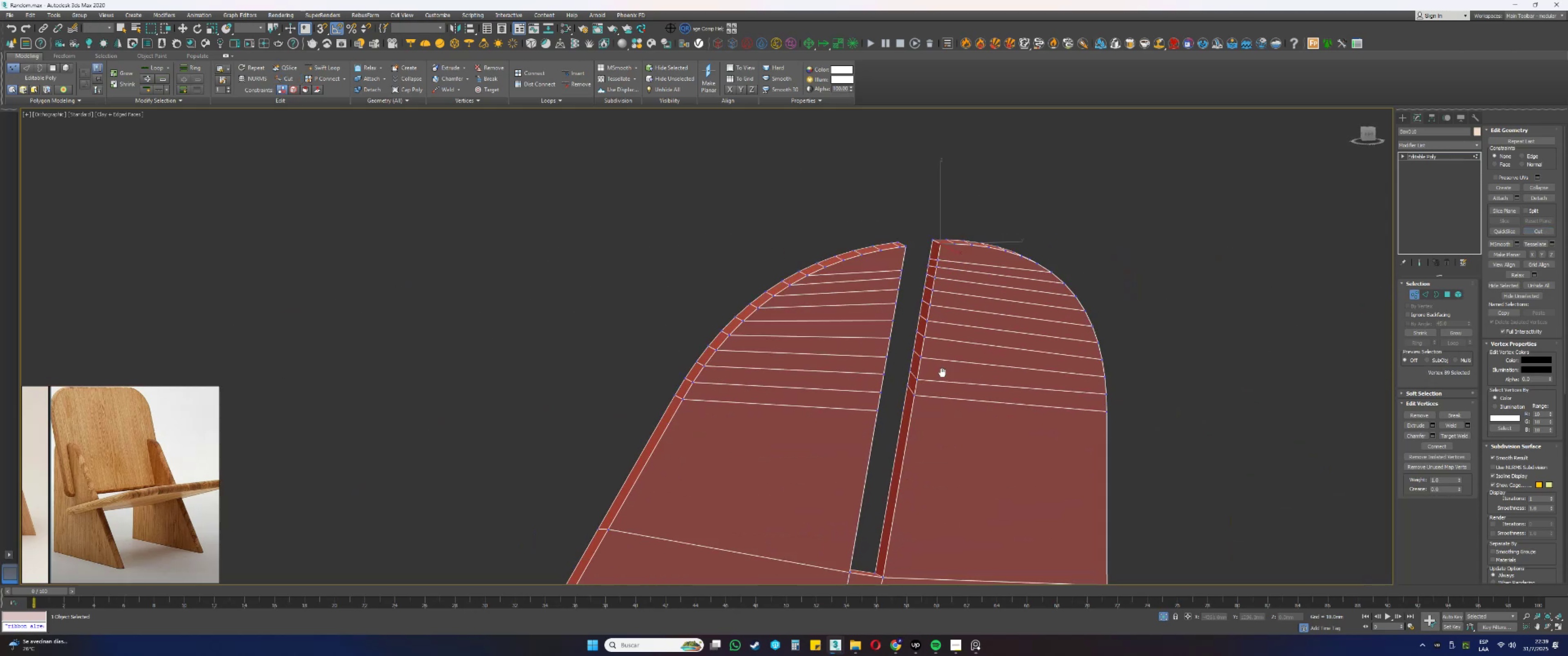 
hold_key(key=AltLeft, duration=0.6)
 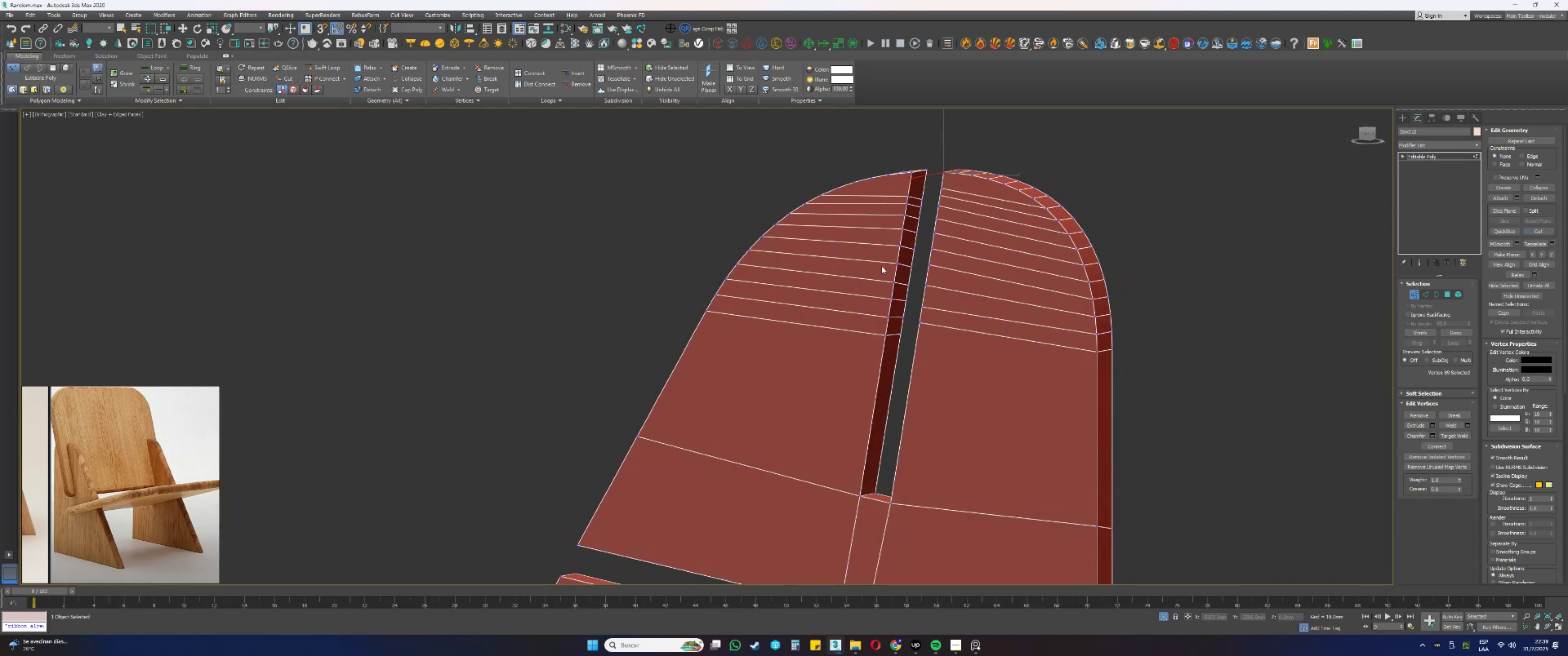 
hold_key(key=AltLeft, duration=0.35)
 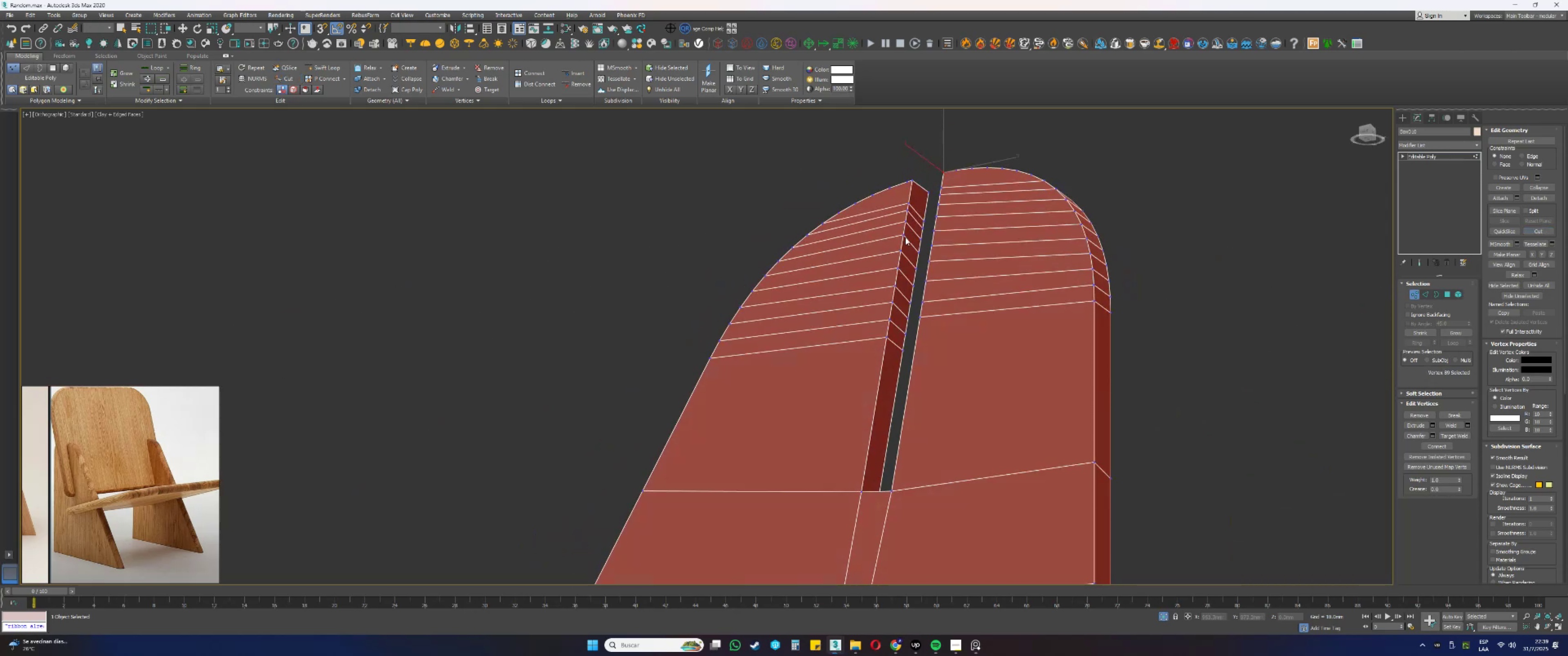 
hold_key(key=AltLeft, duration=1.53)
 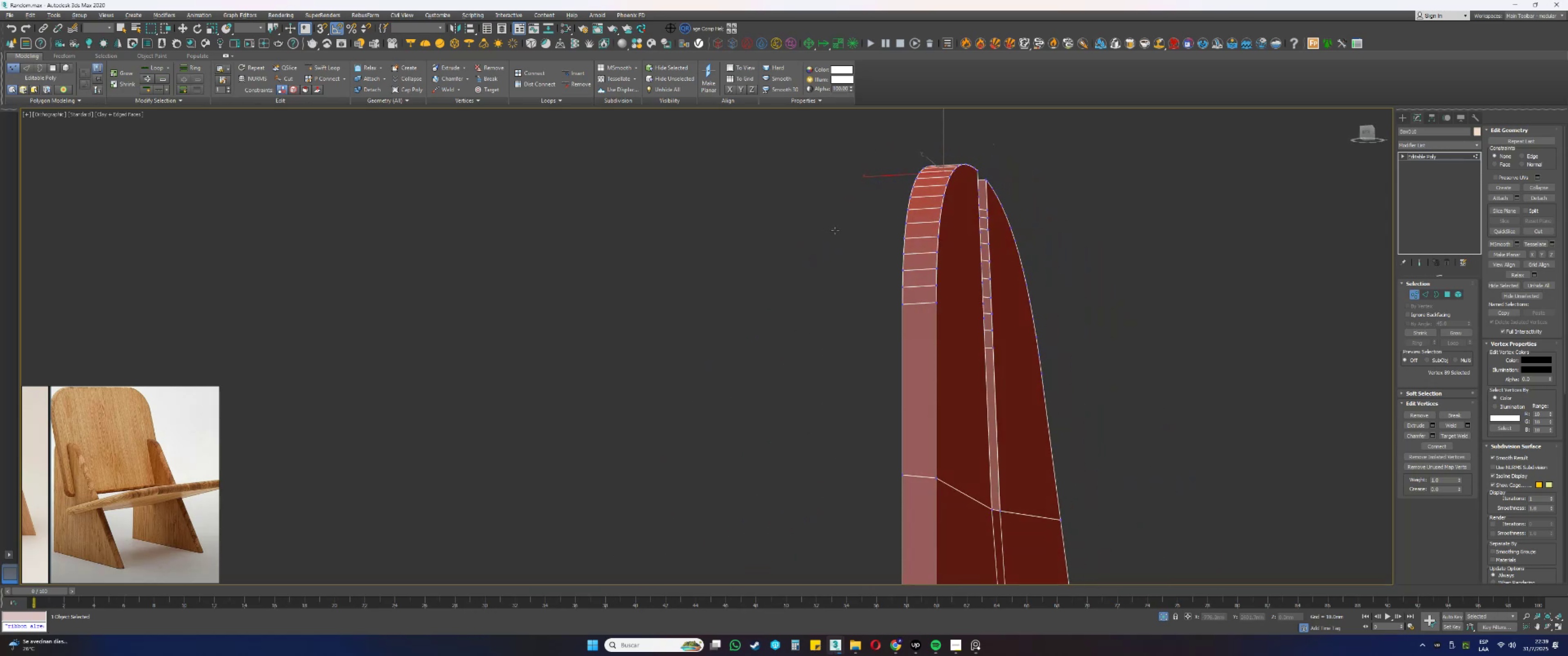 
hold_key(key=AltLeft, duration=1.52)
 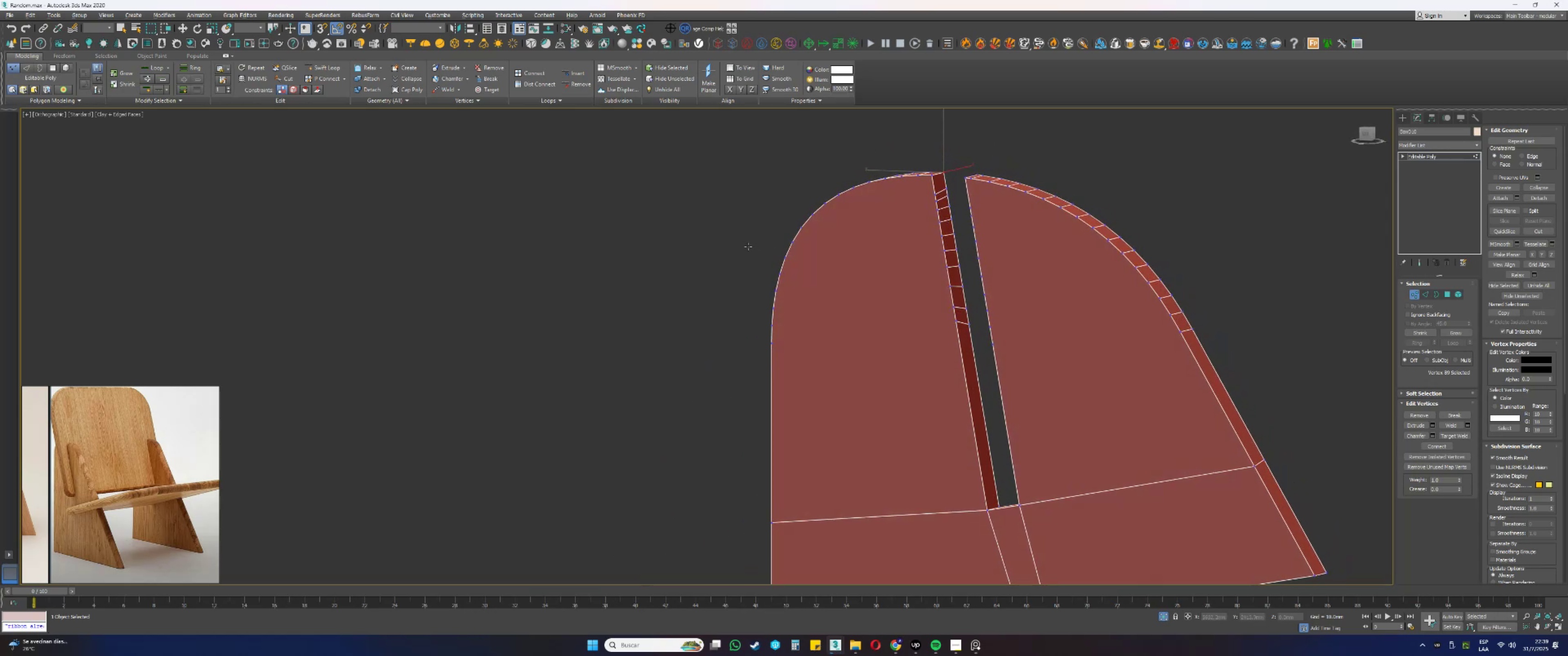 
hold_key(key=AltLeft, duration=0.44)
 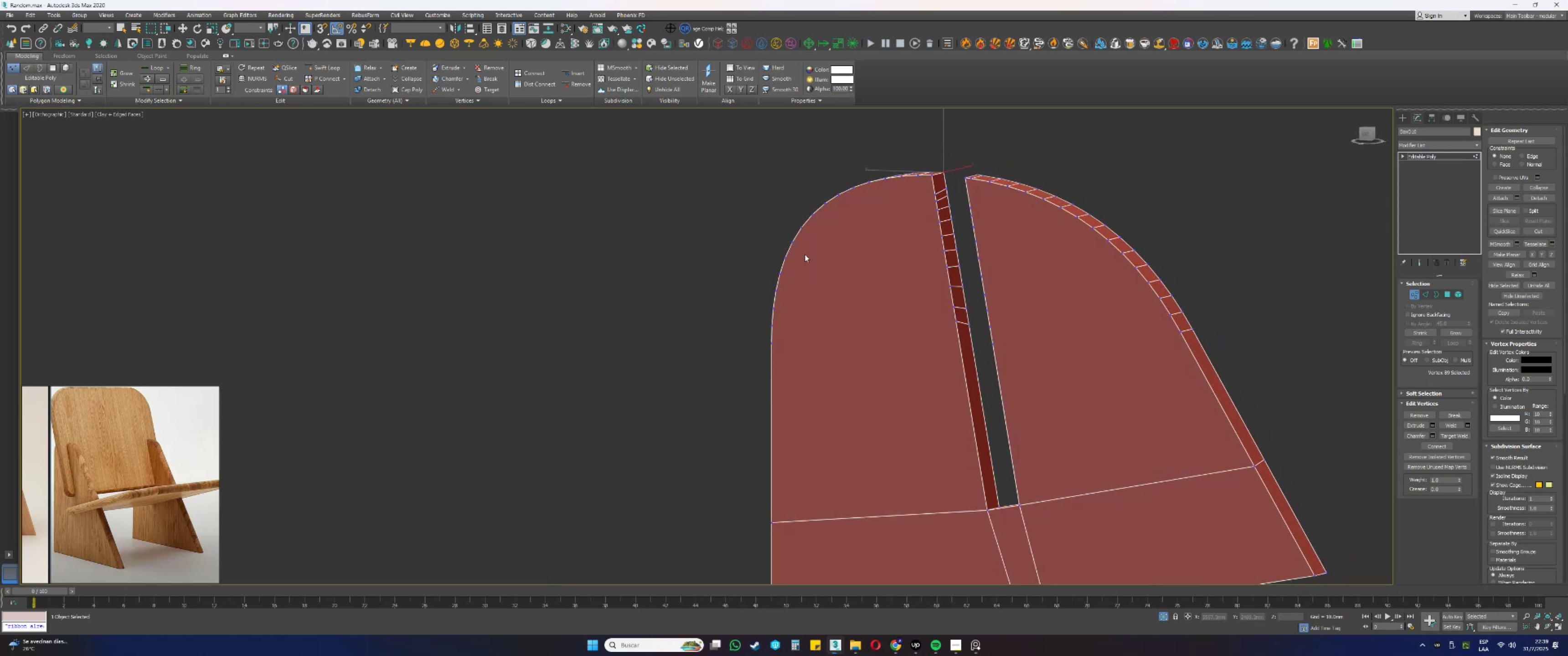 
scroll: coordinate [833, 253], scroll_direction: up, amount: 2.0
 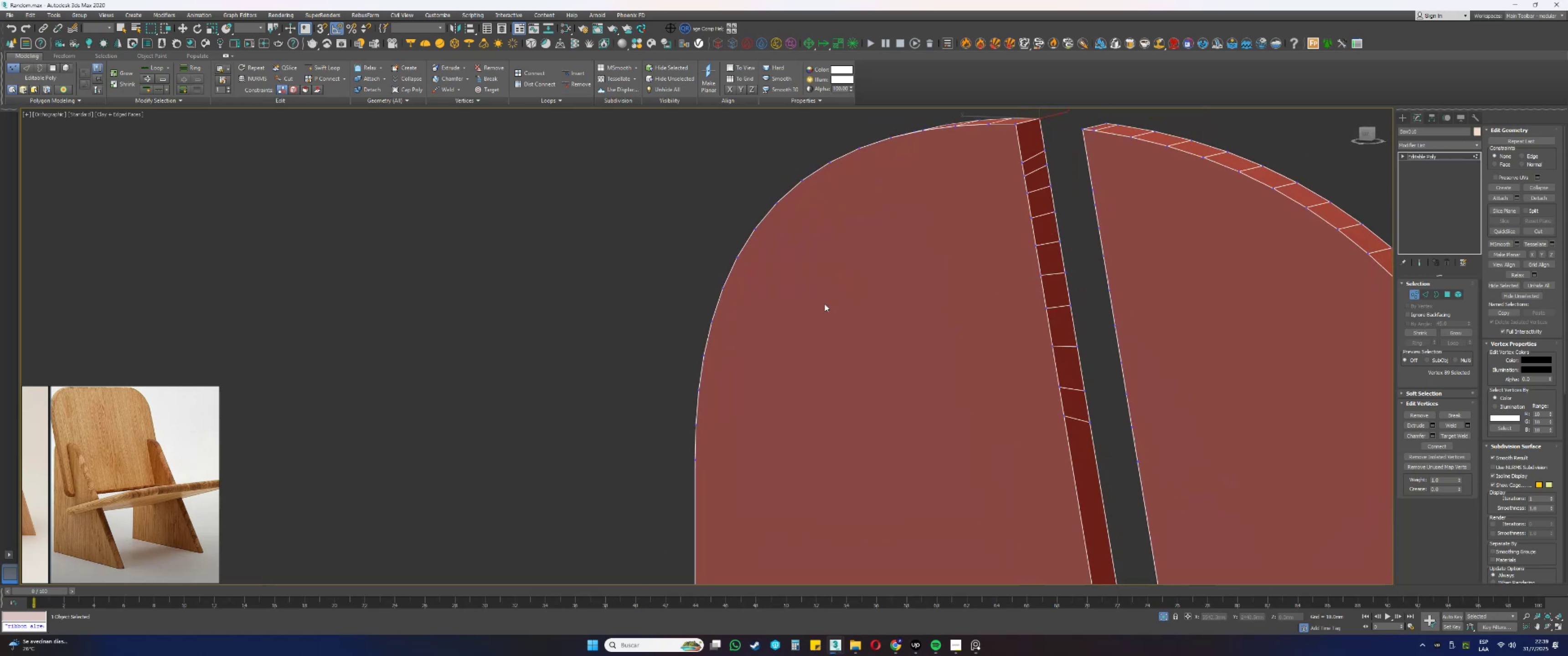 
left_click([584, 391])
 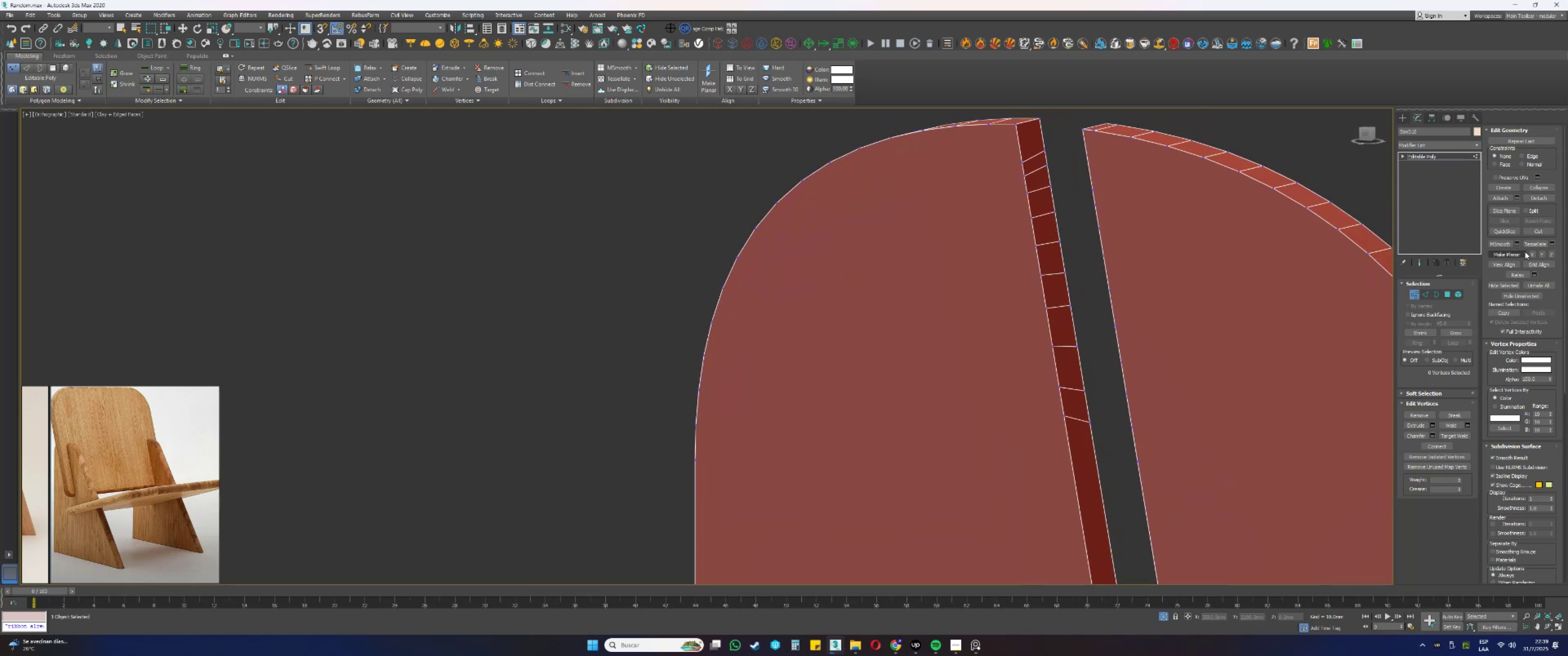 
left_click([1534, 235])
 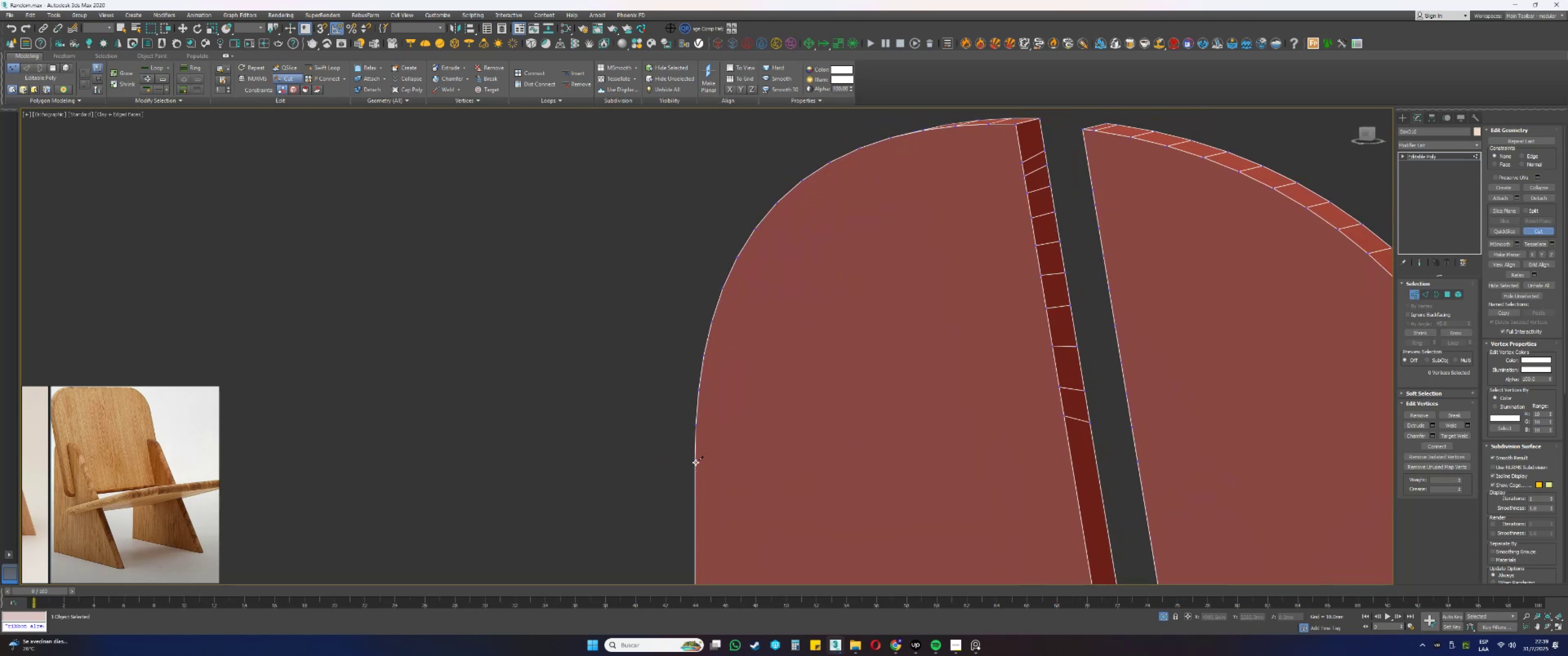 
left_click([696, 462])
 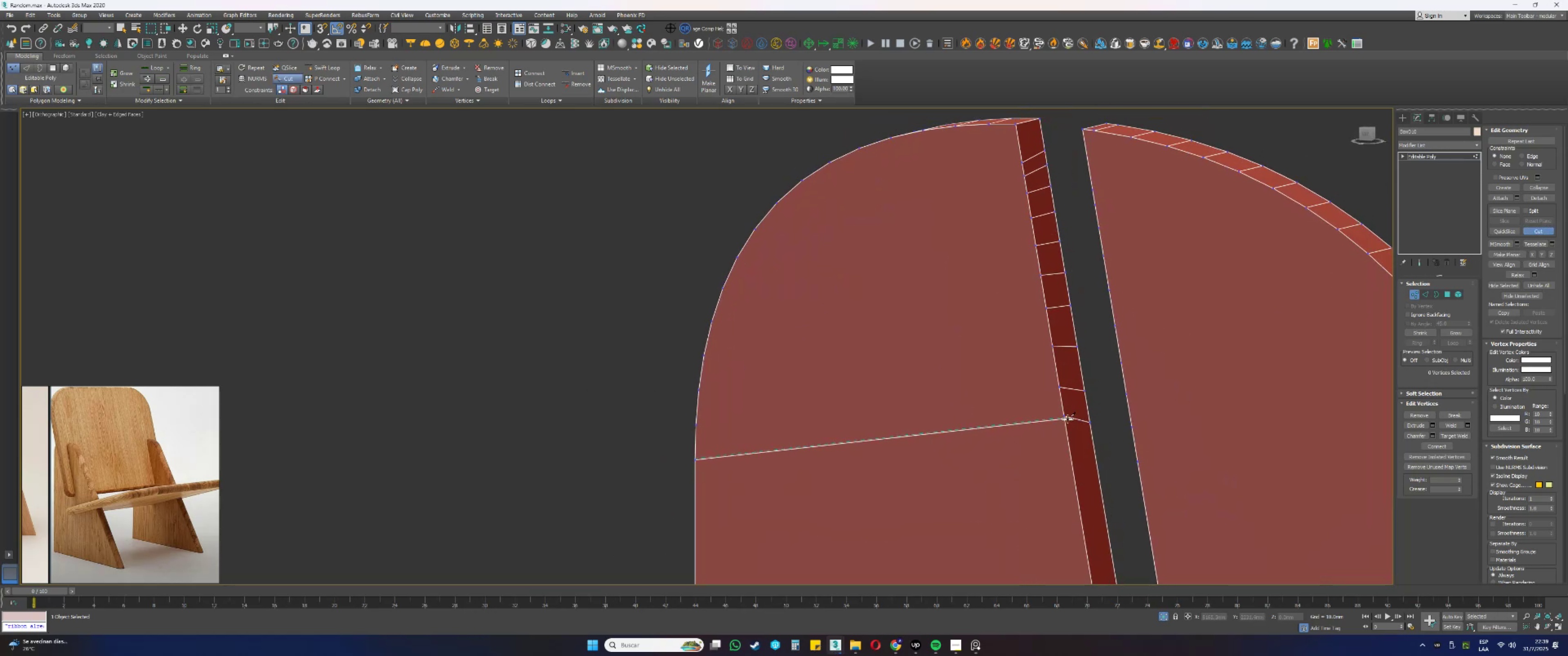 
left_click([1066, 416])
 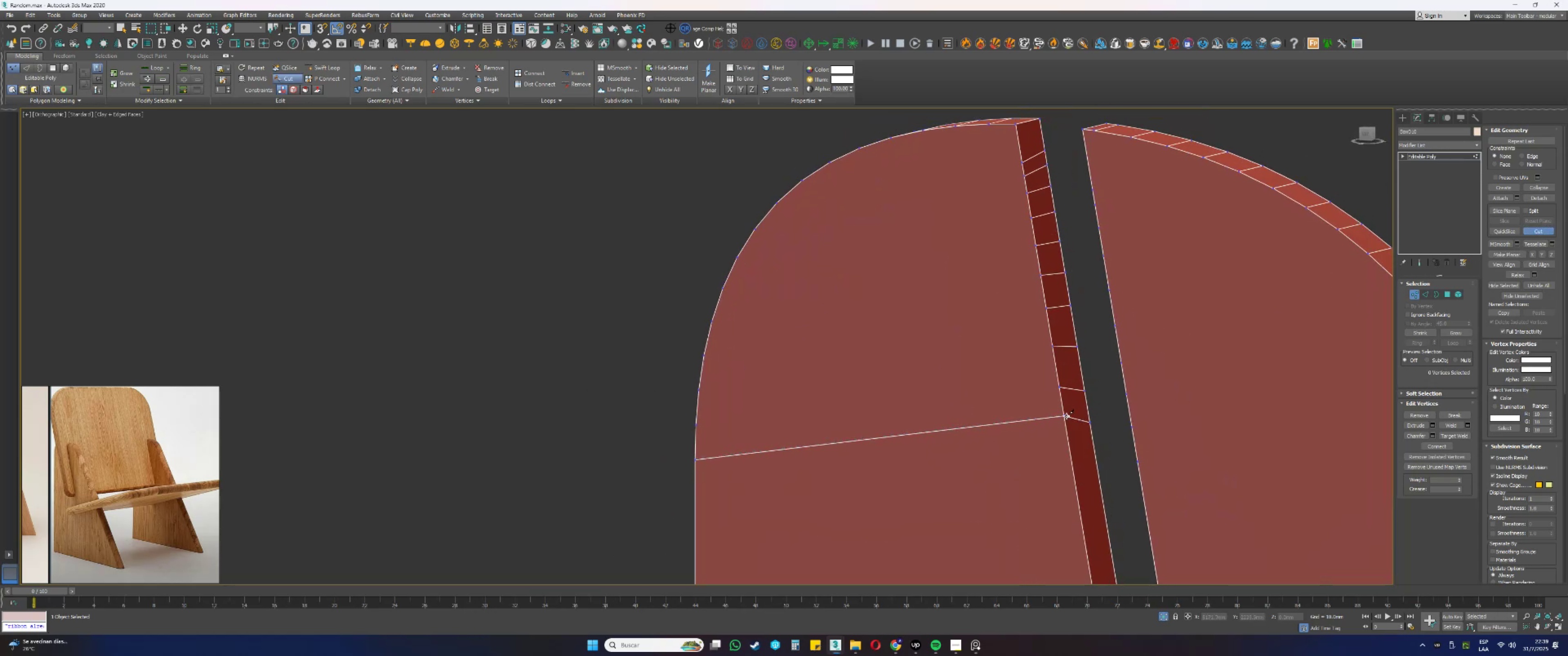 
right_click([1069, 404])
 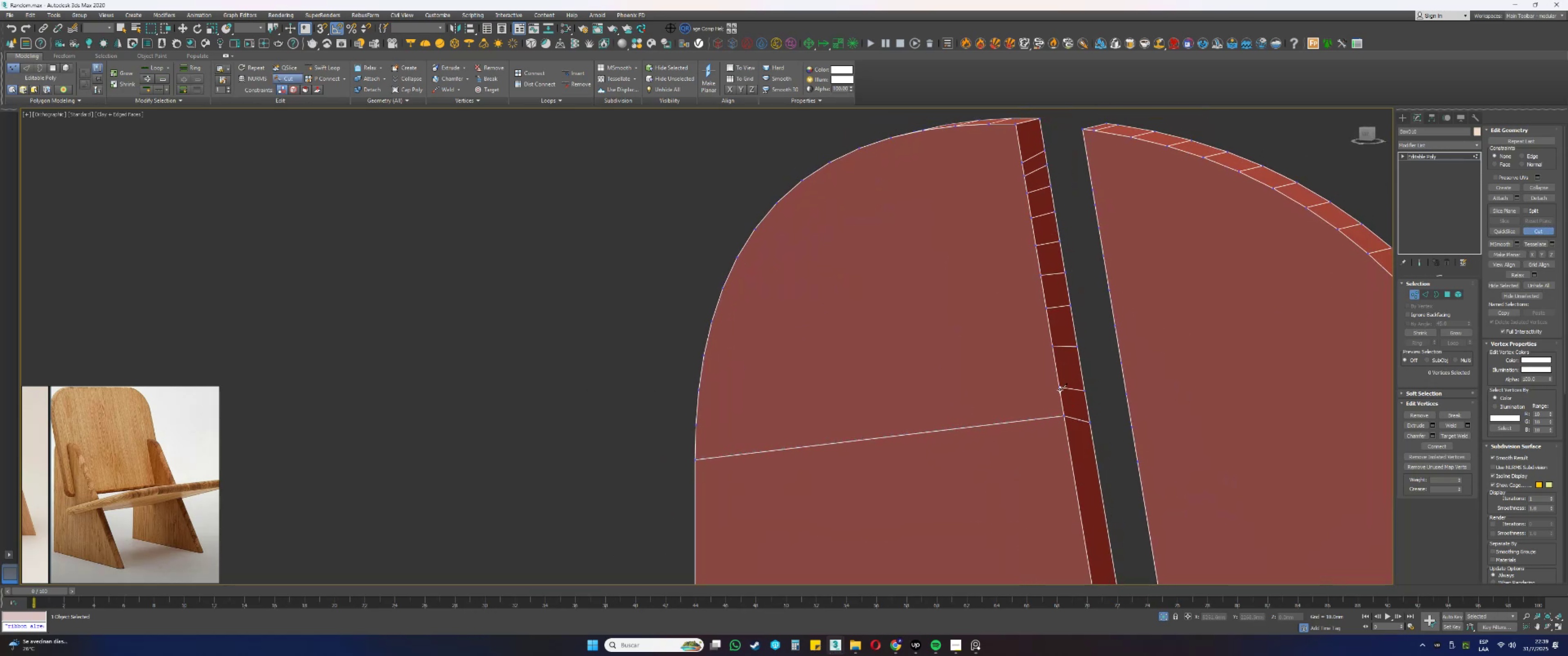 
left_click([1059, 387])
 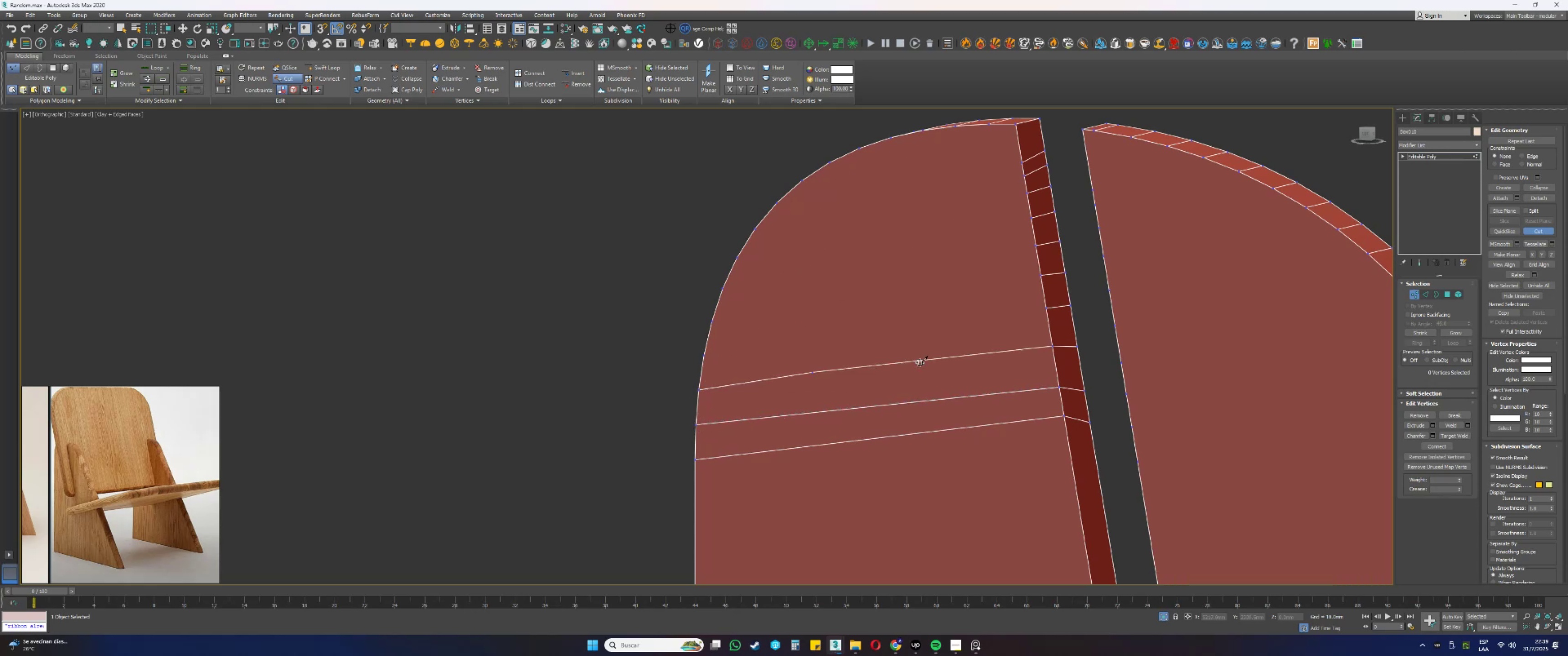 
left_click([1052, 347])
 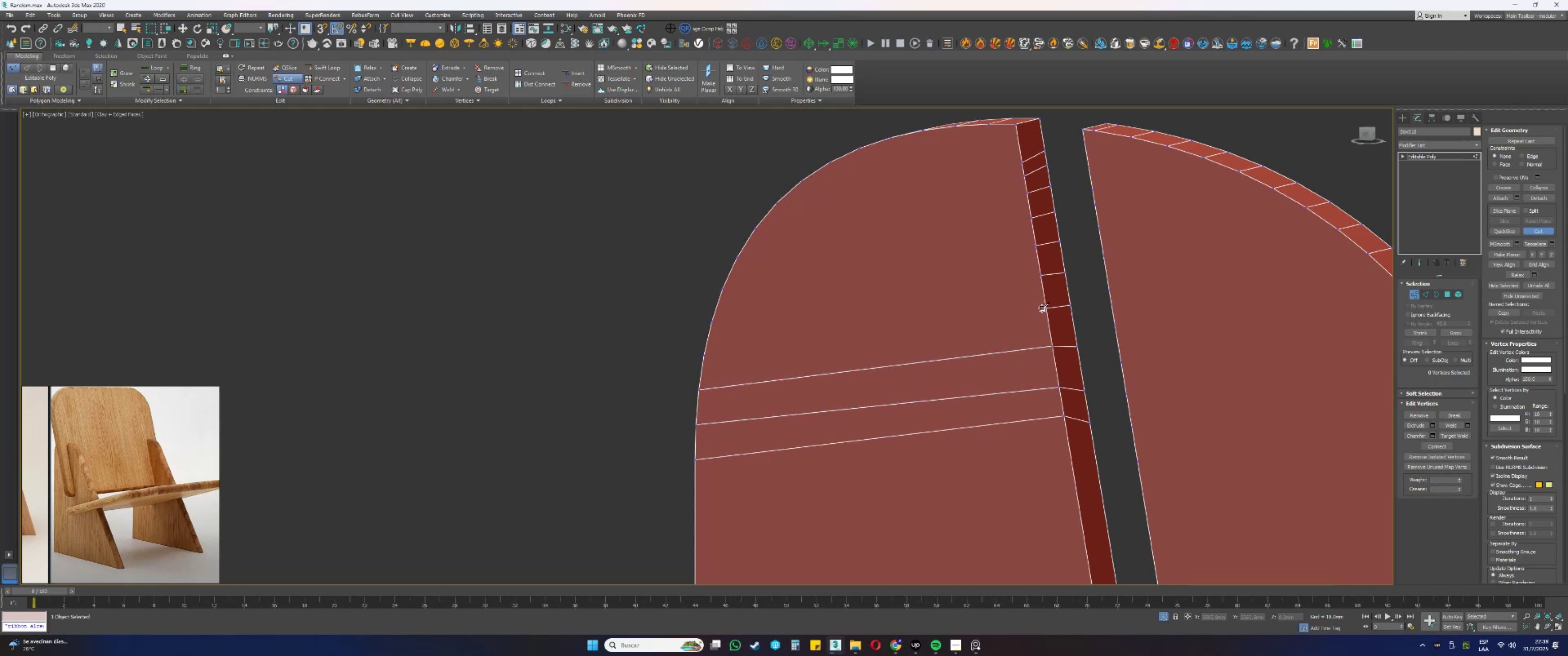 
left_click([1045, 307])
 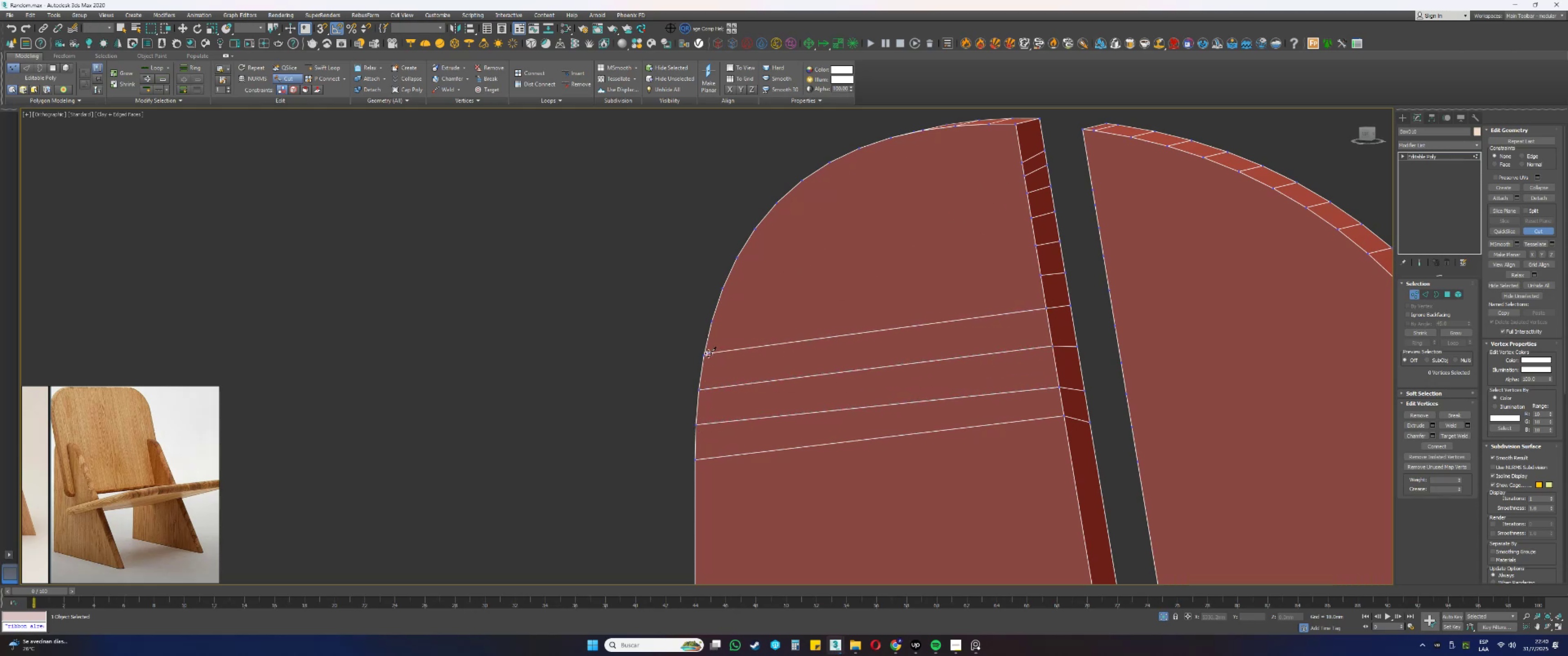 
left_click([706, 355])
 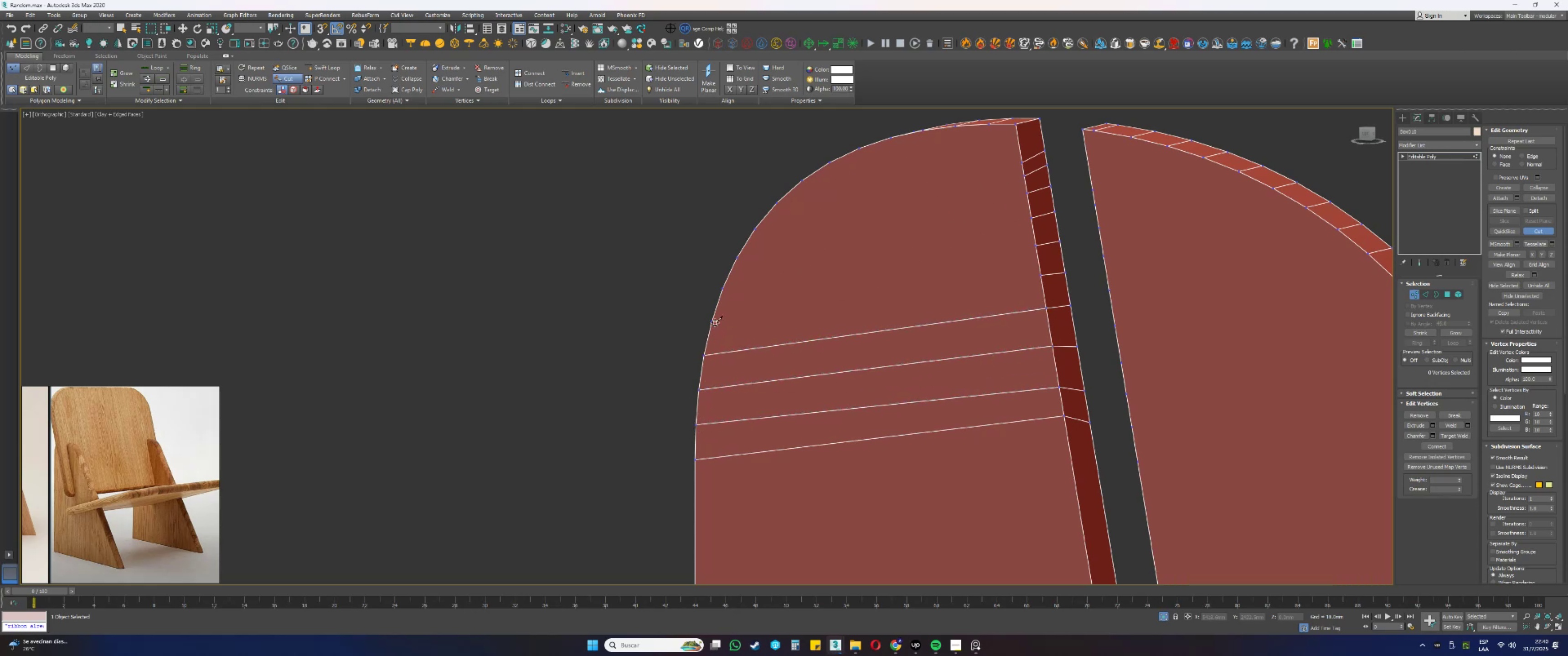 
left_click([713, 321])
 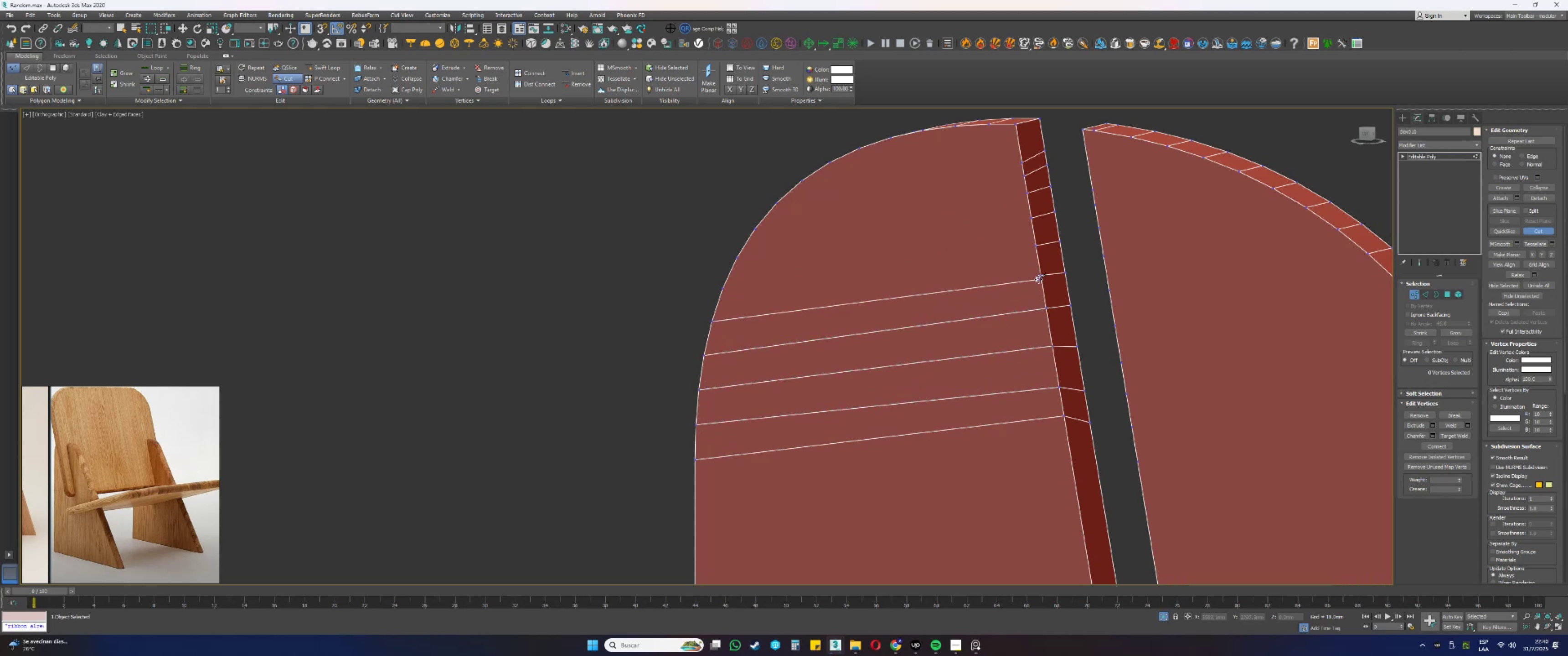 
left_click([1042, 276])
 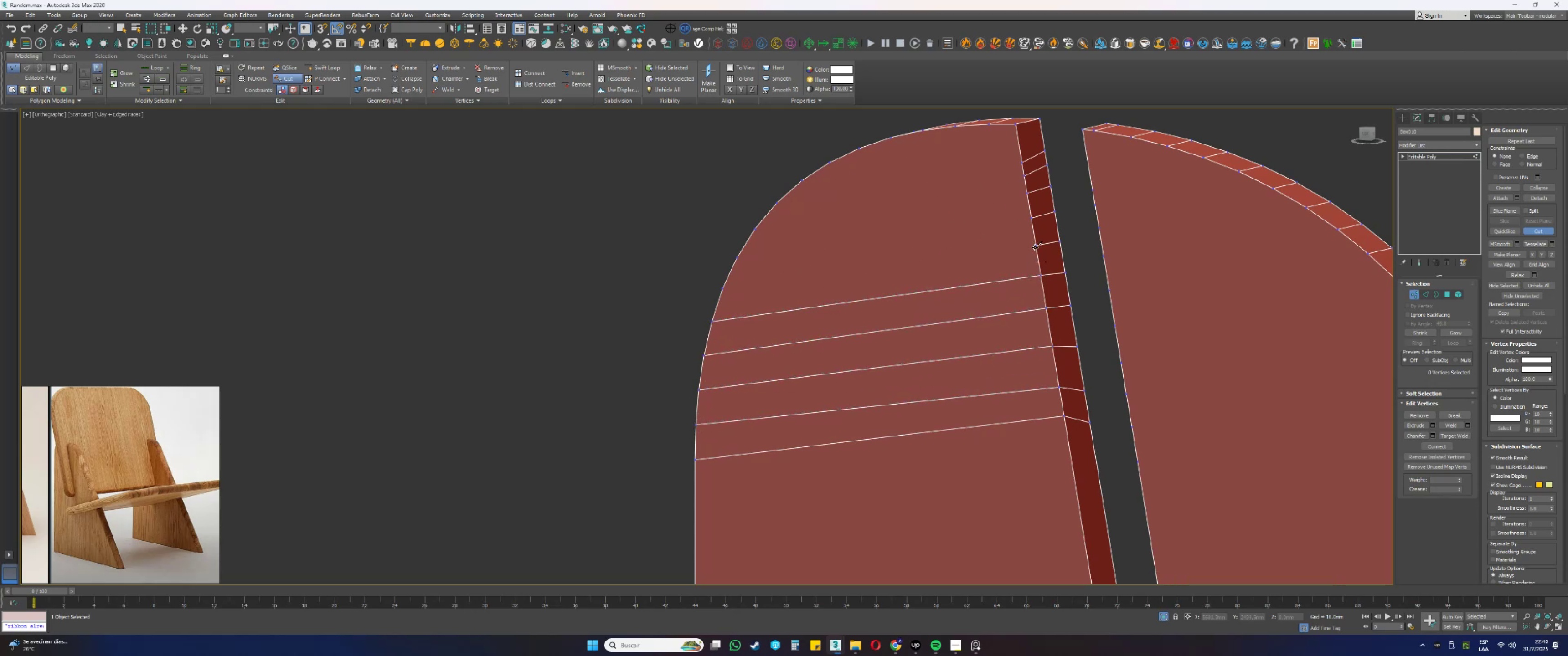 
left_click([1035, 246])
 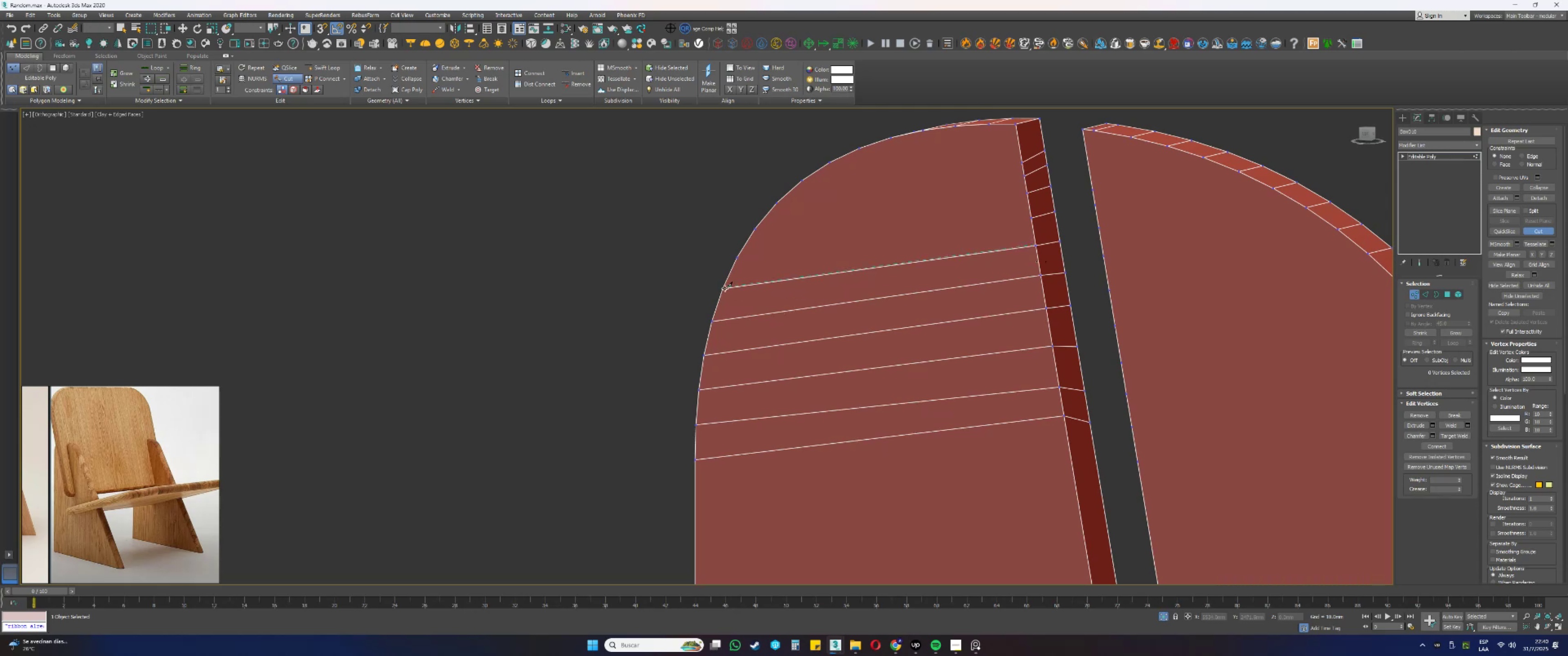 
left_click([724, 288])
 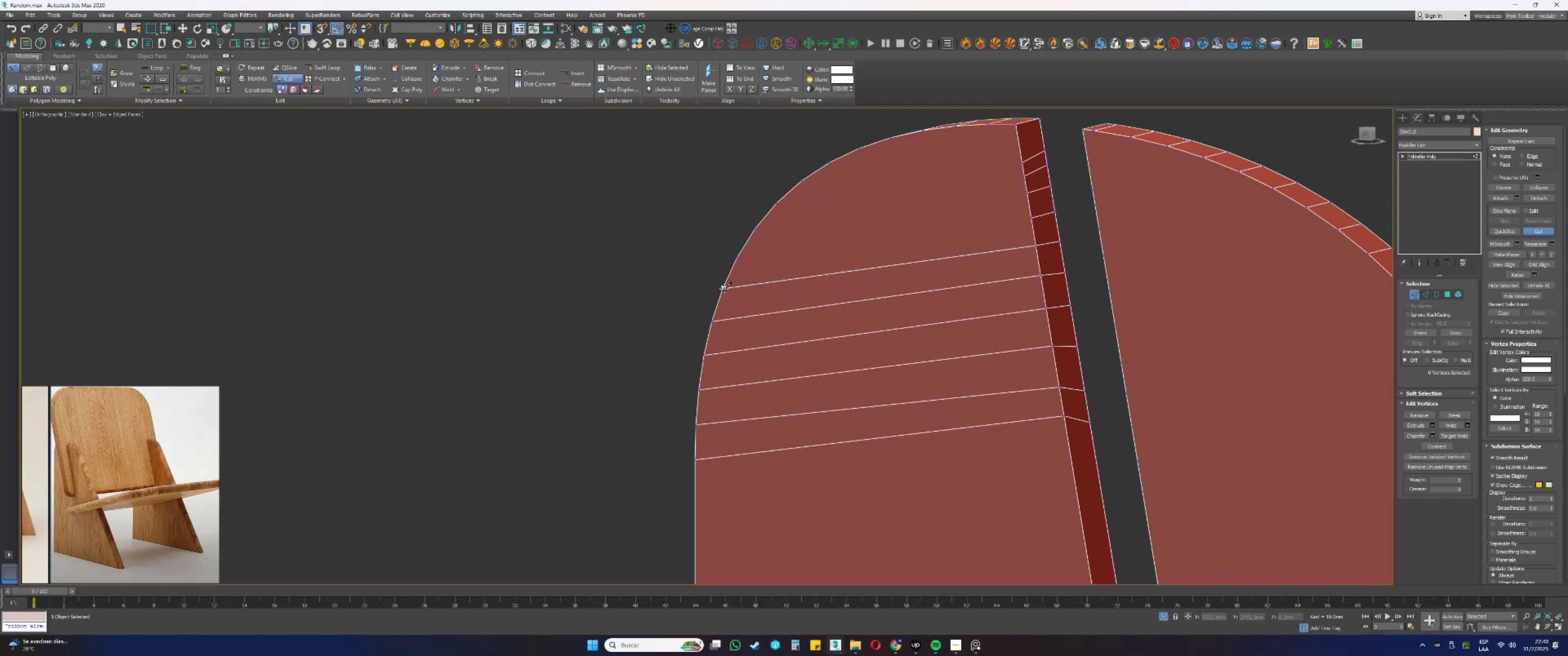 
right_click([724, 288])
 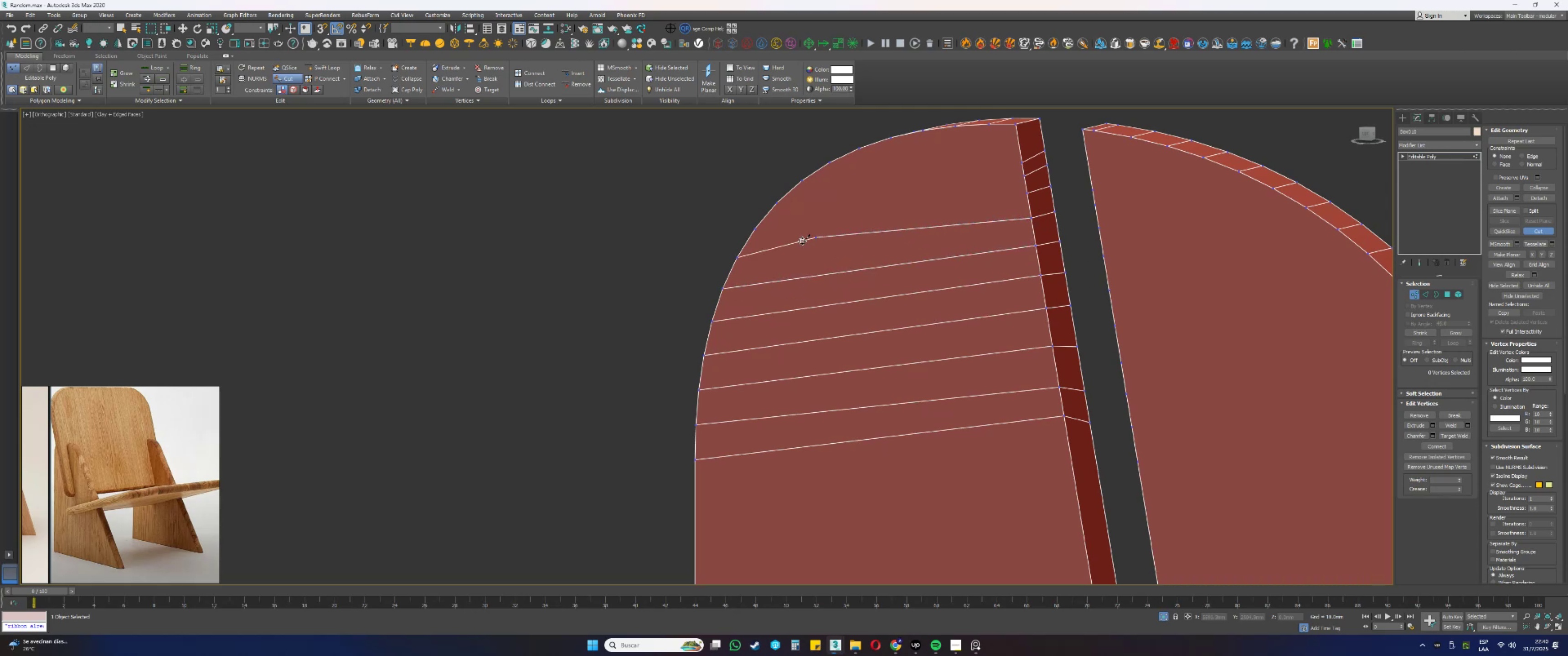 
left_click([738, 258])
 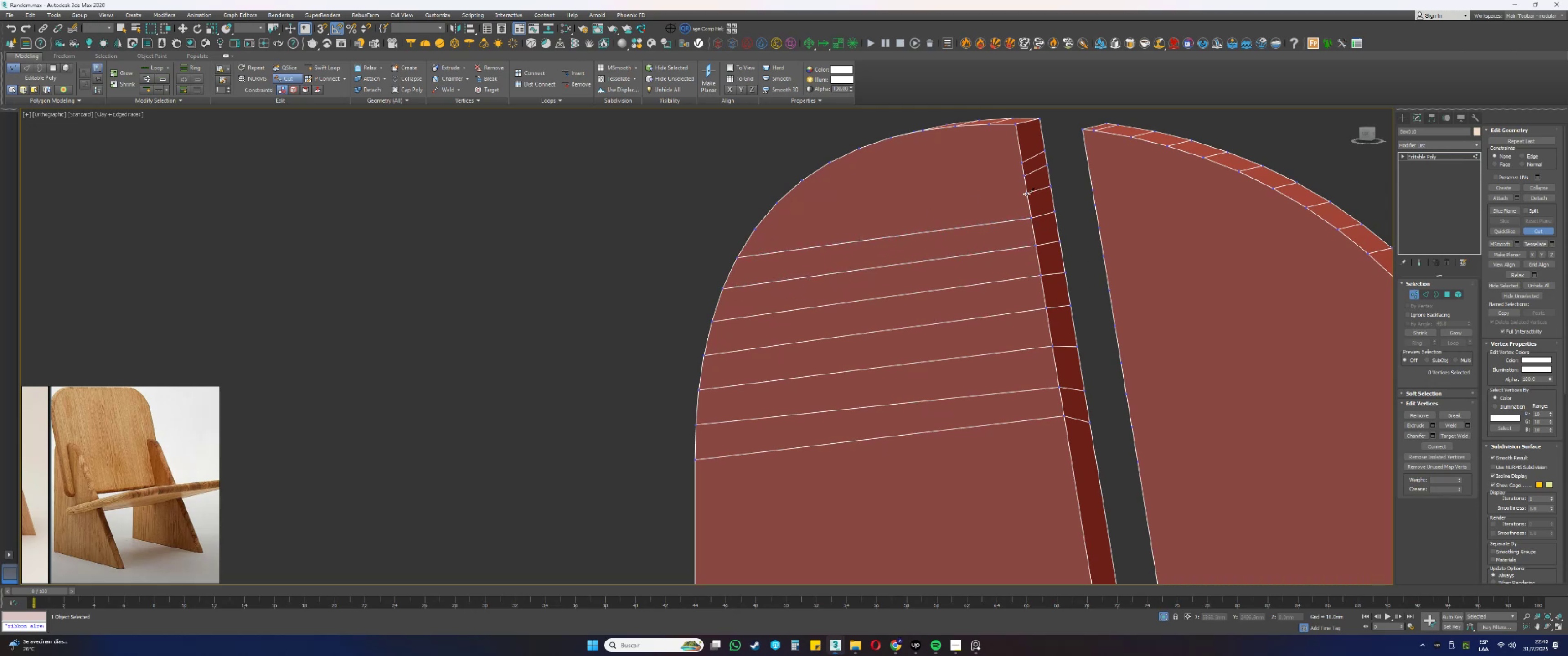 
left_click([1026, 194])
 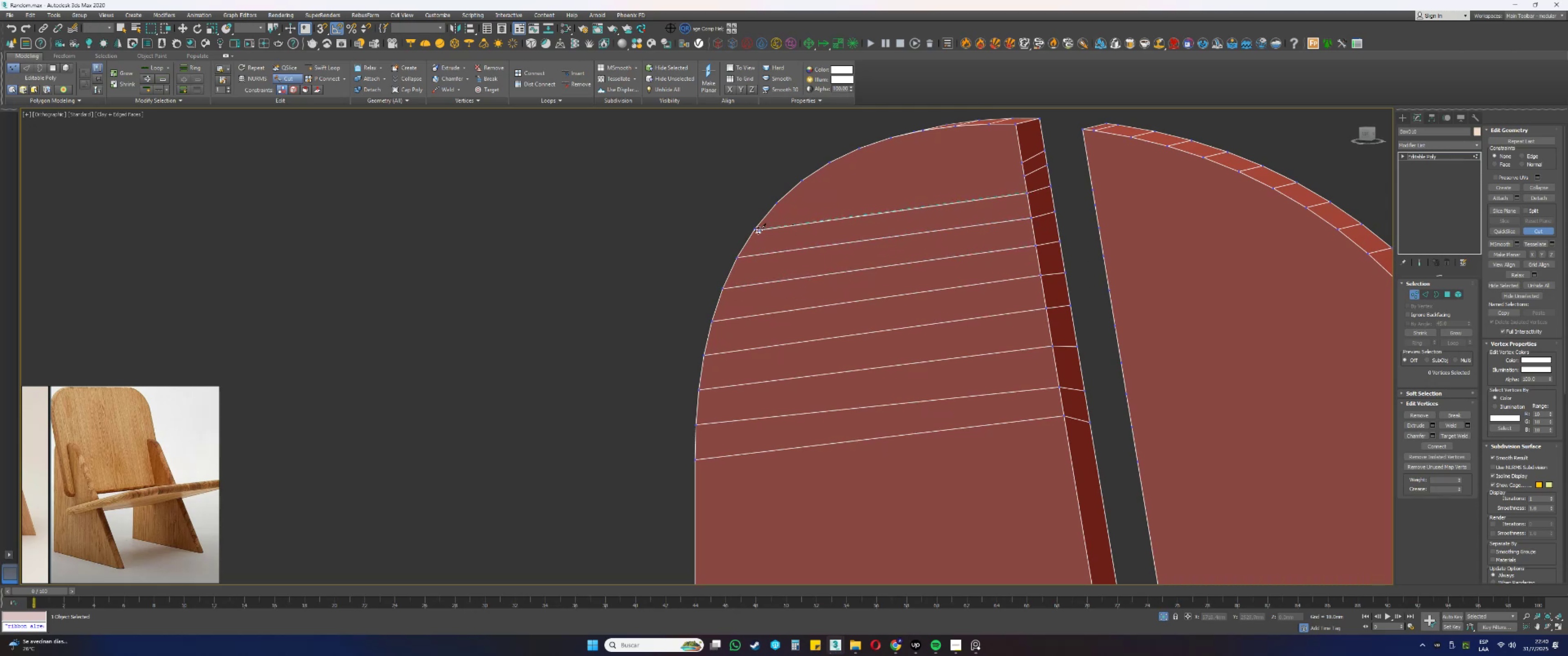 
left_click([755, 228])
 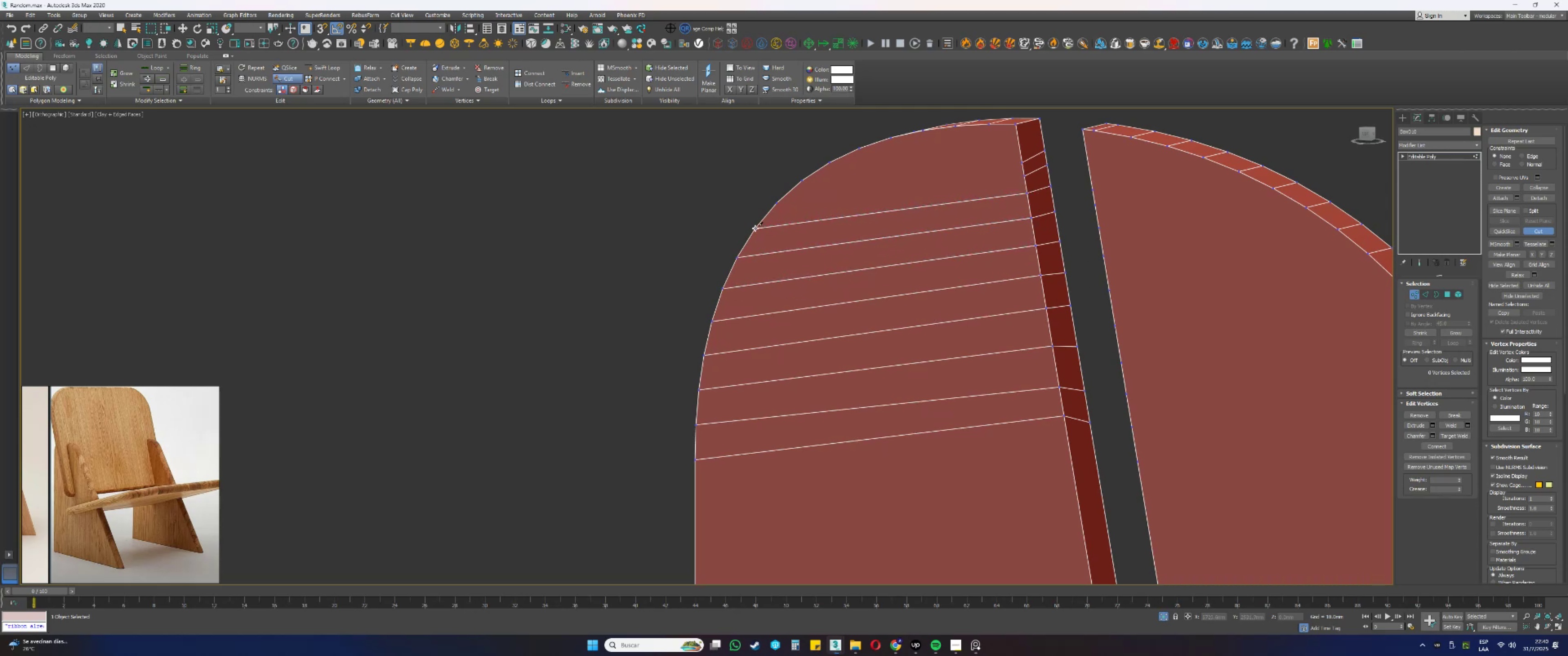 
right_click([755, 228])
 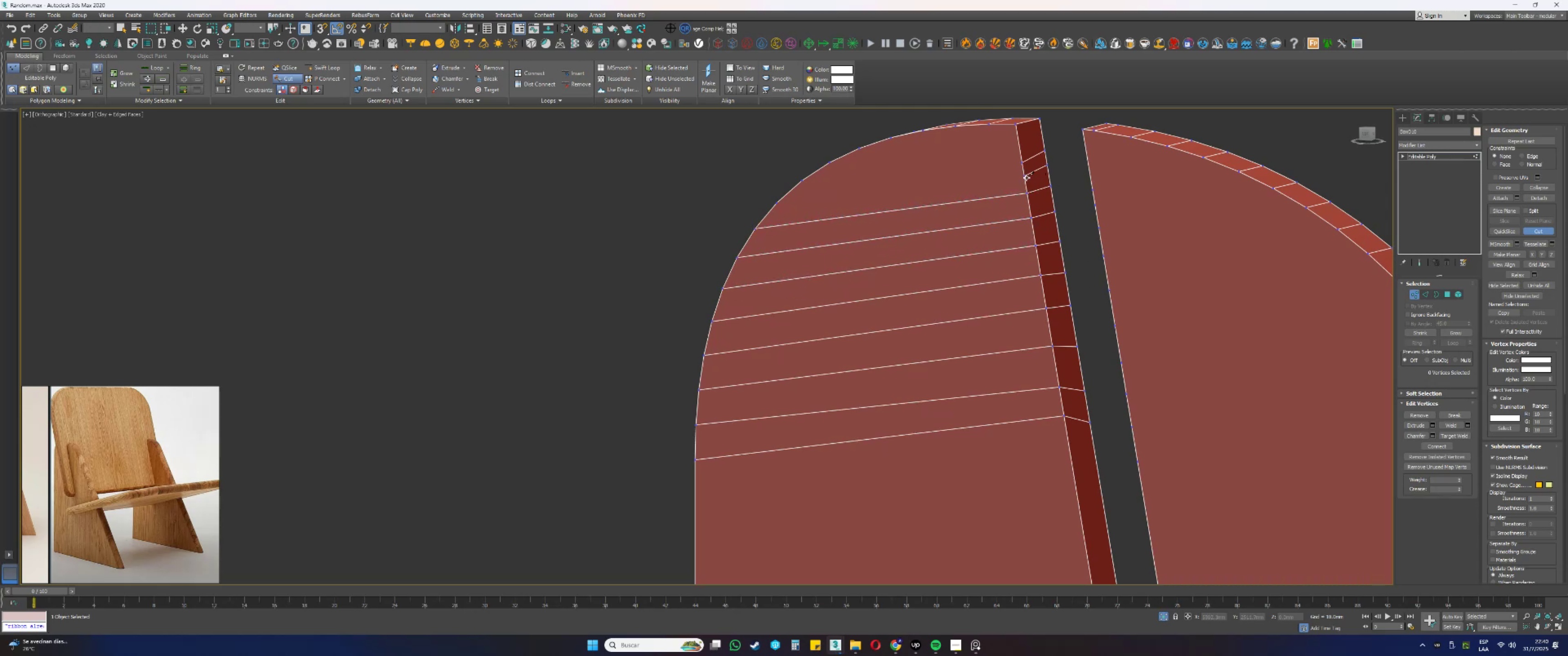 
left_click([1026, 177])
 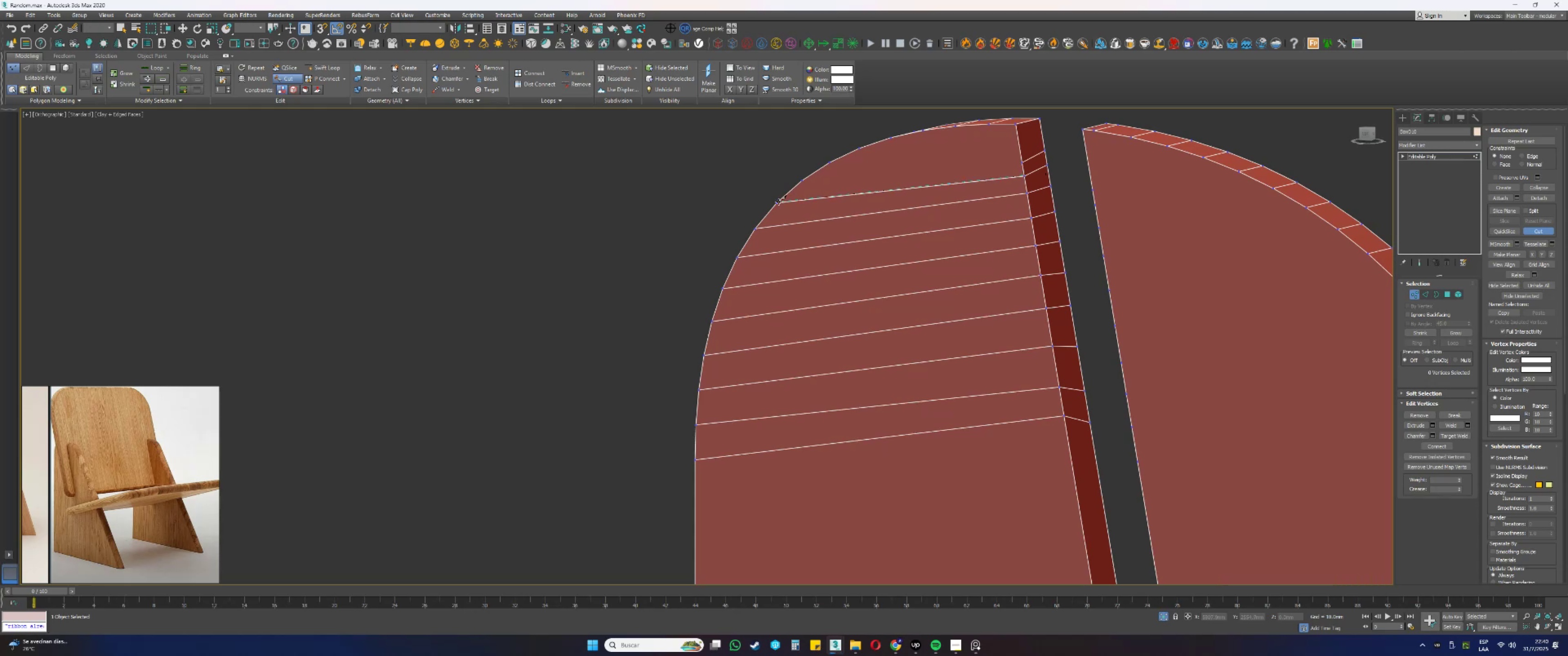 
left_click([778, 202])
 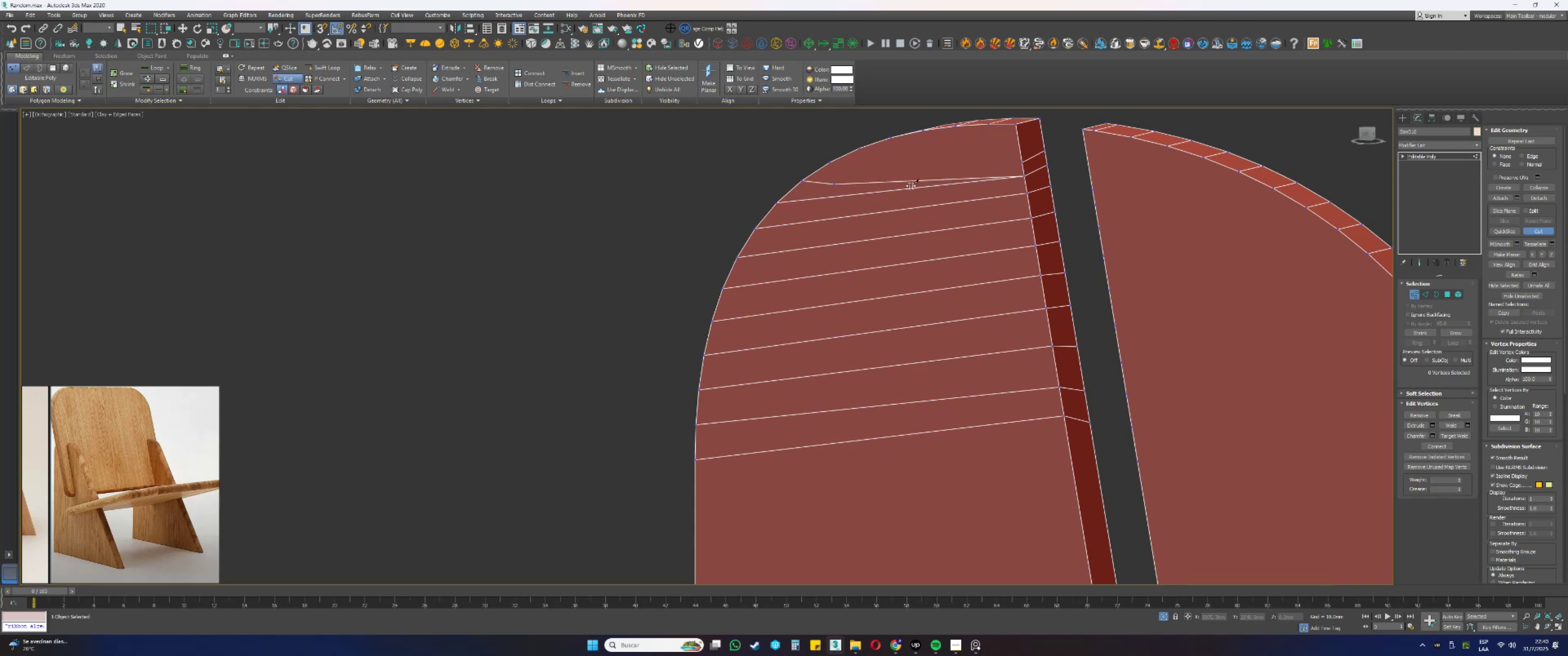 
left_click([1022, 162])
 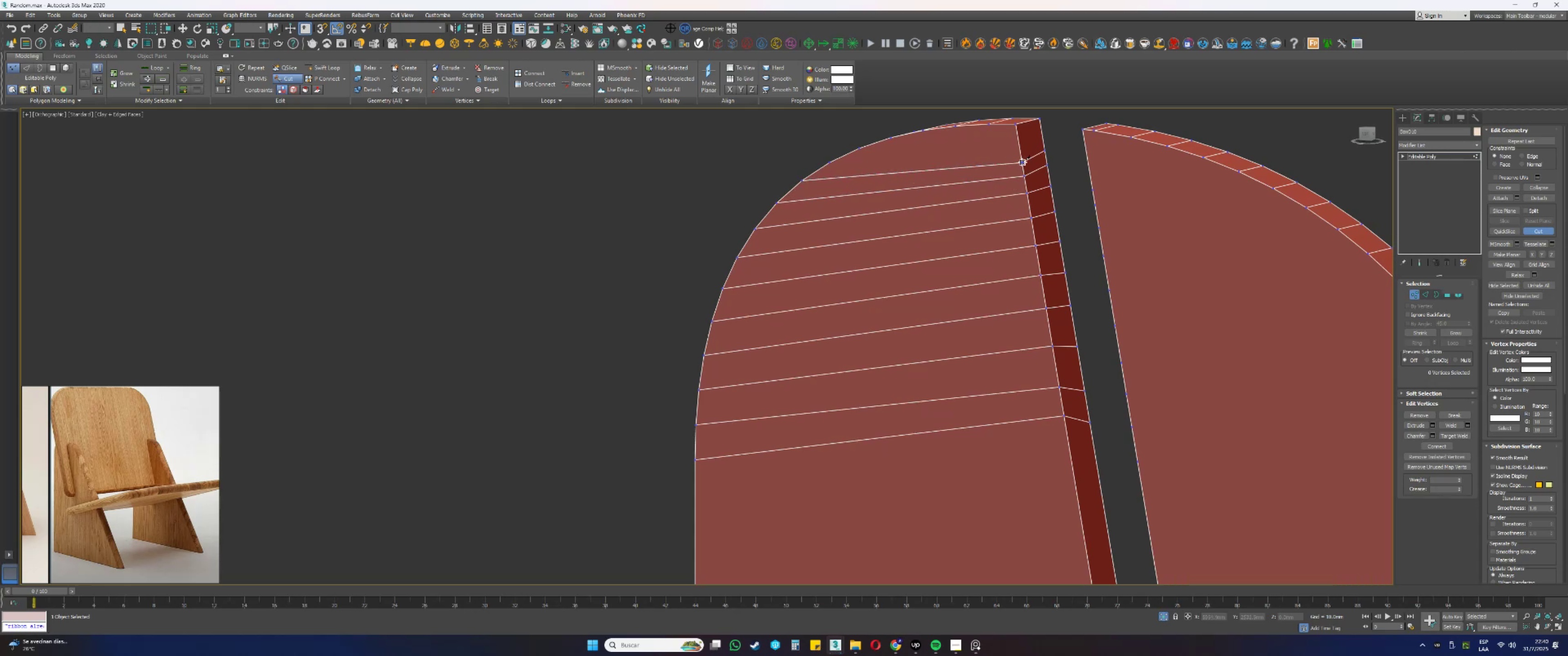 
right_click([1022, 162])
 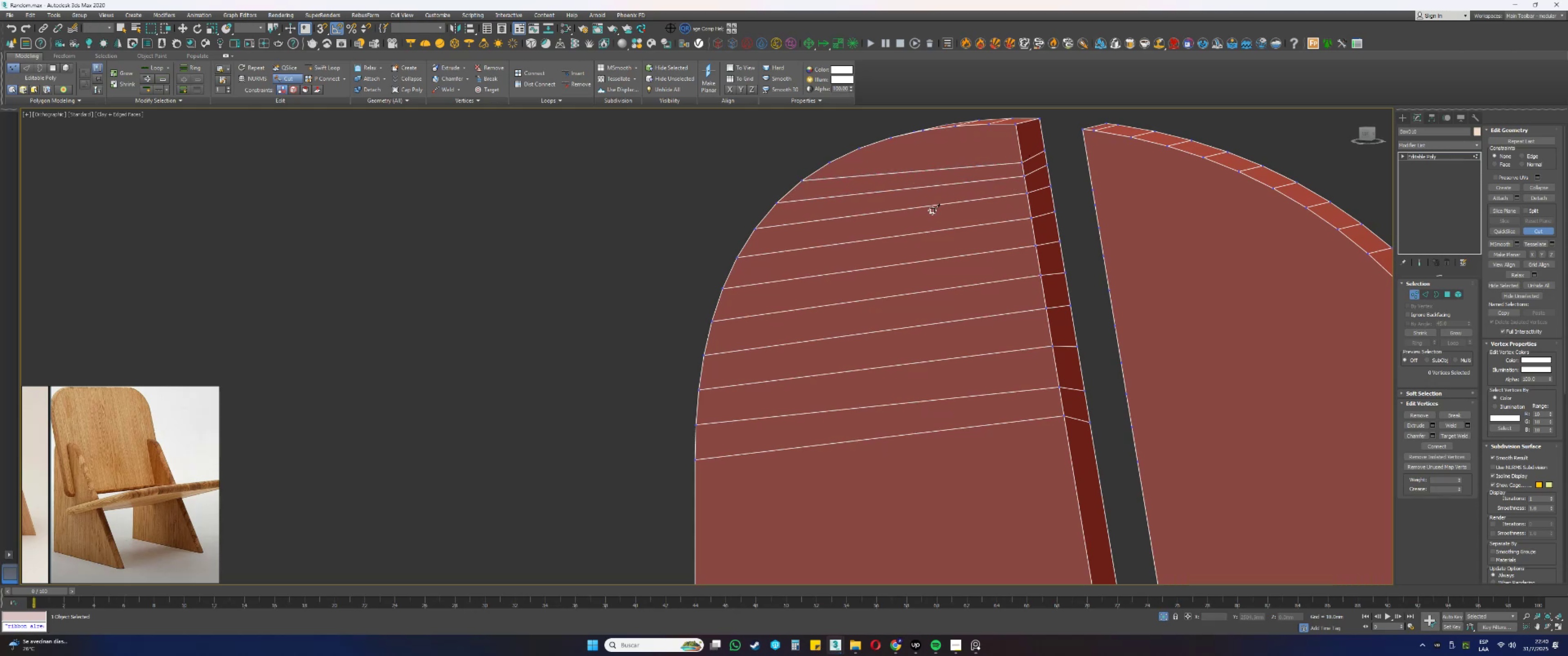 
scroll: coordinate [931, 211], scroll_direction: down, amount: 5.0
 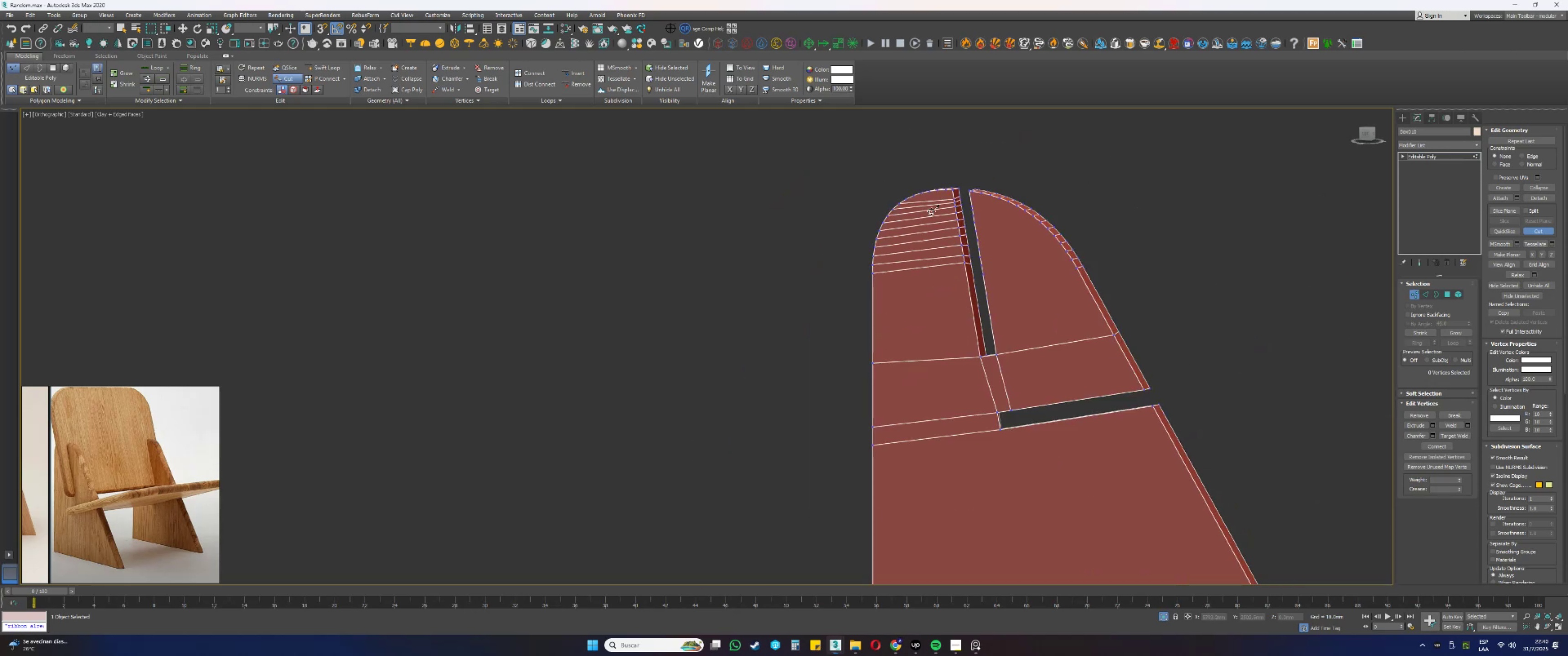 
hold_key(key=AltLeft, duration=1.23)
 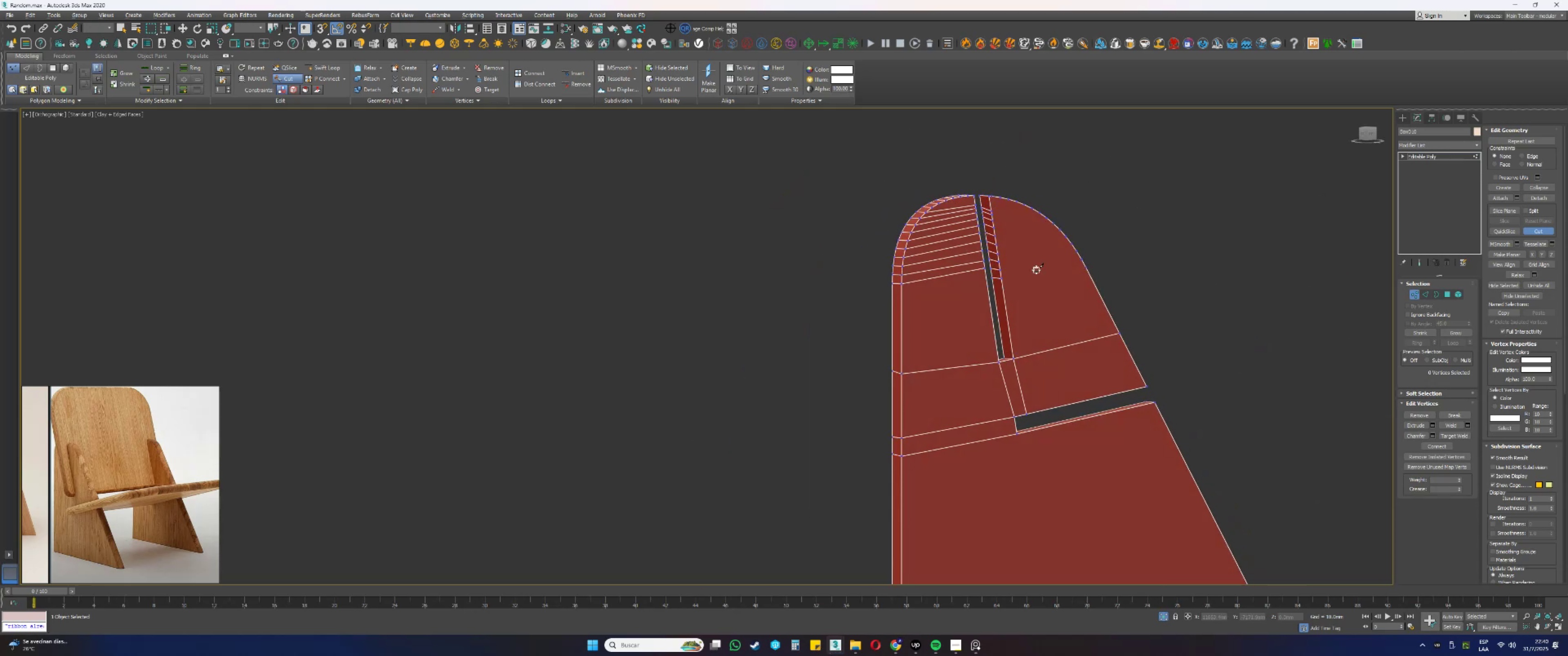 
scroll: coordinate [1059, 241], scroll_direction: up, amount: 4.0
 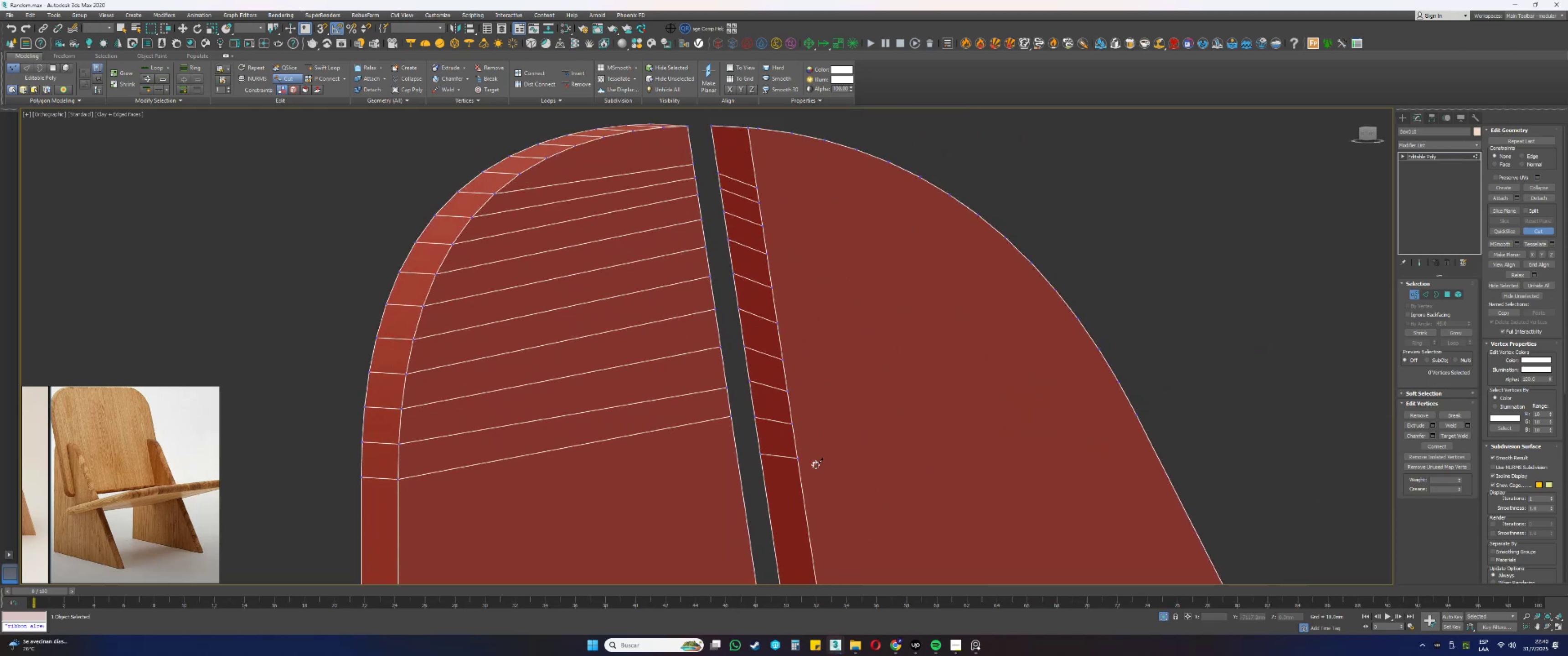 
left_click([799, 459])
 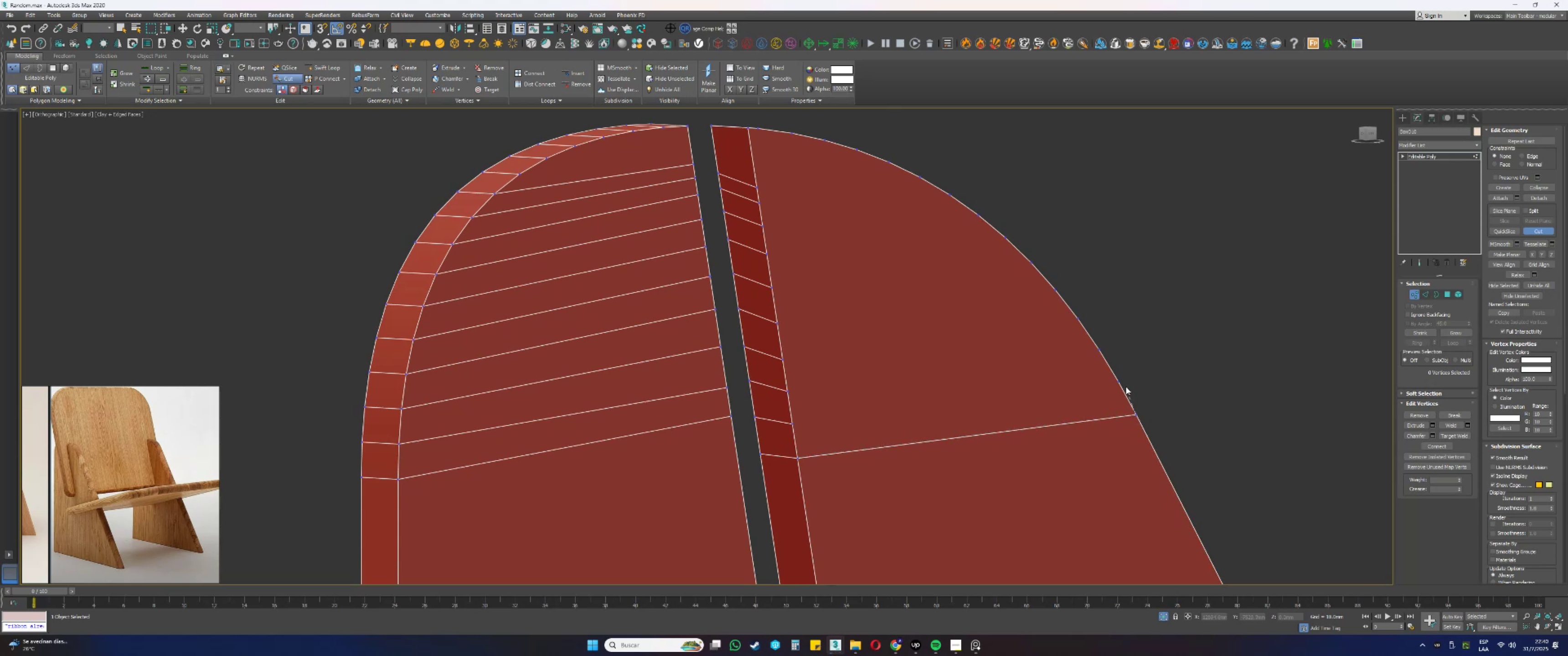 
left_click([1119, 381])
 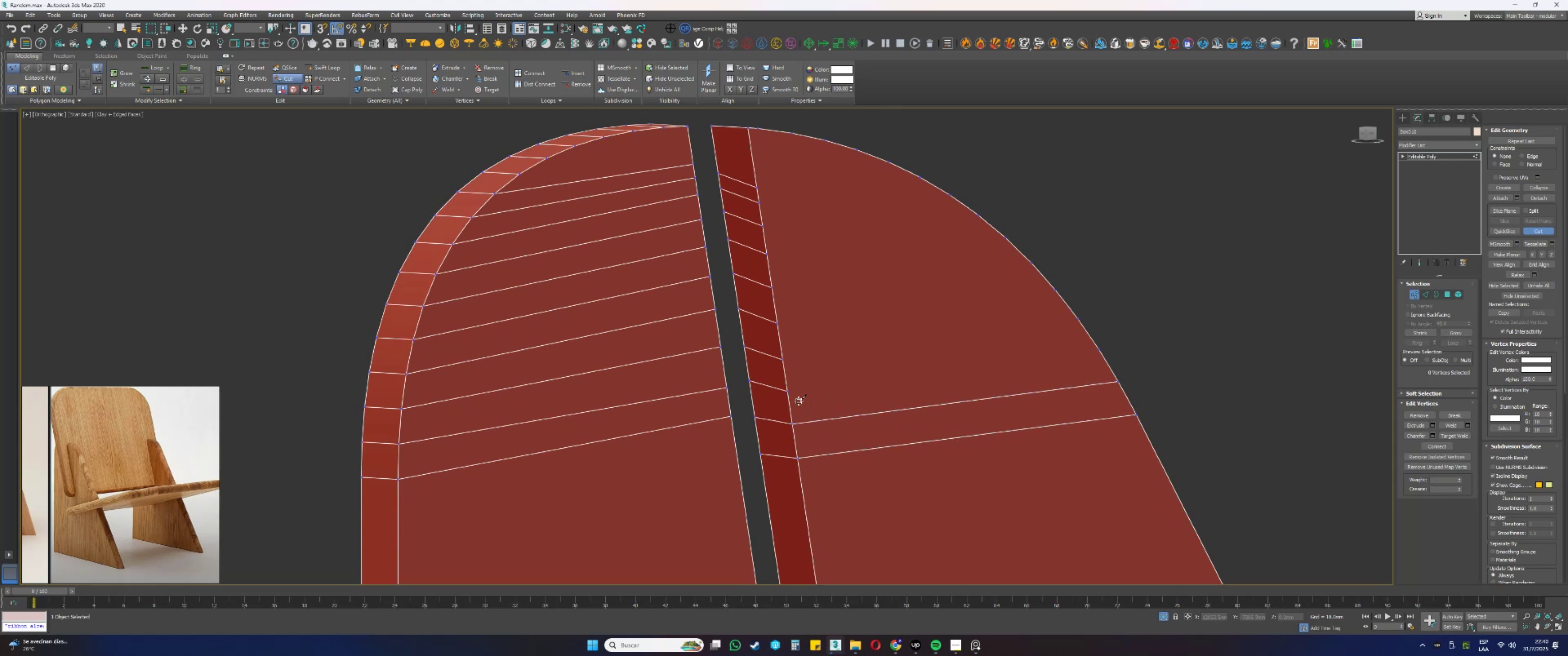 
left_click([788, 391])
 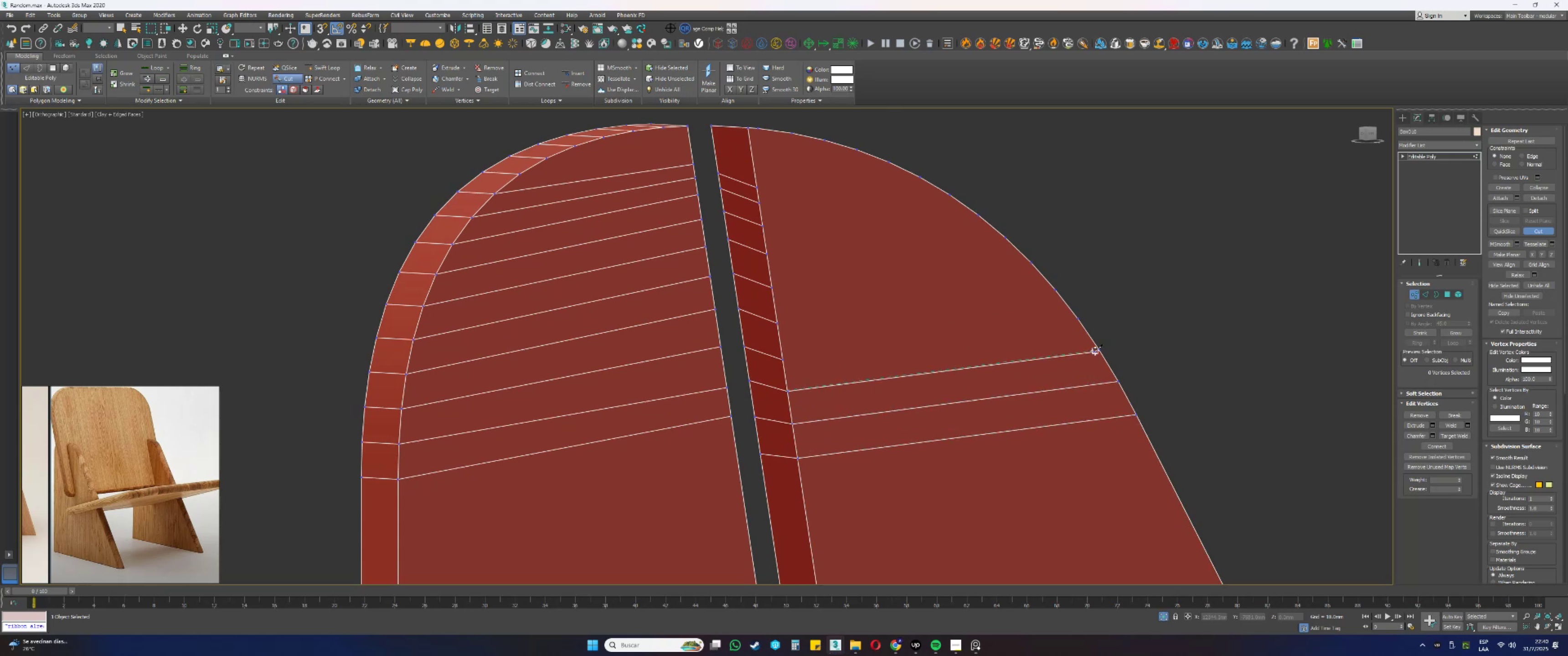 
left_click([1097, 350])
 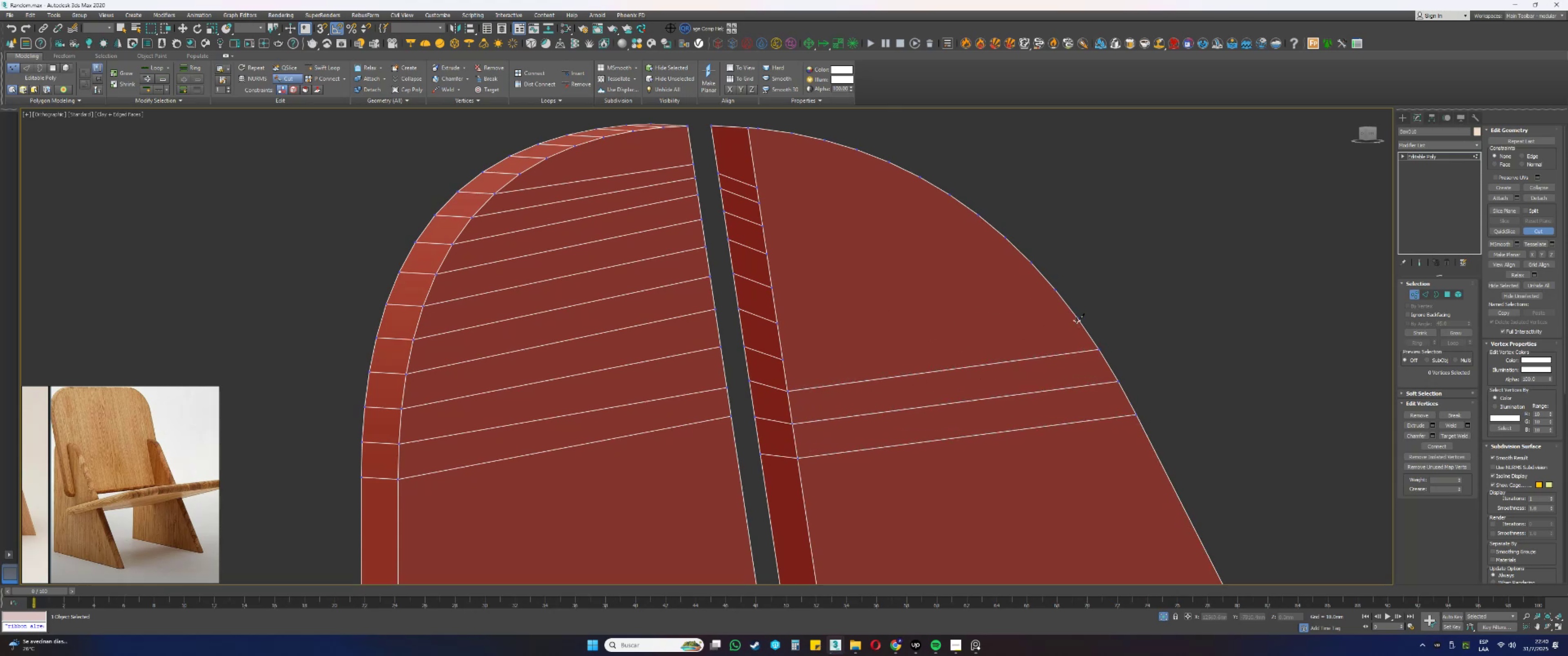 
left_click([1076, 319])
 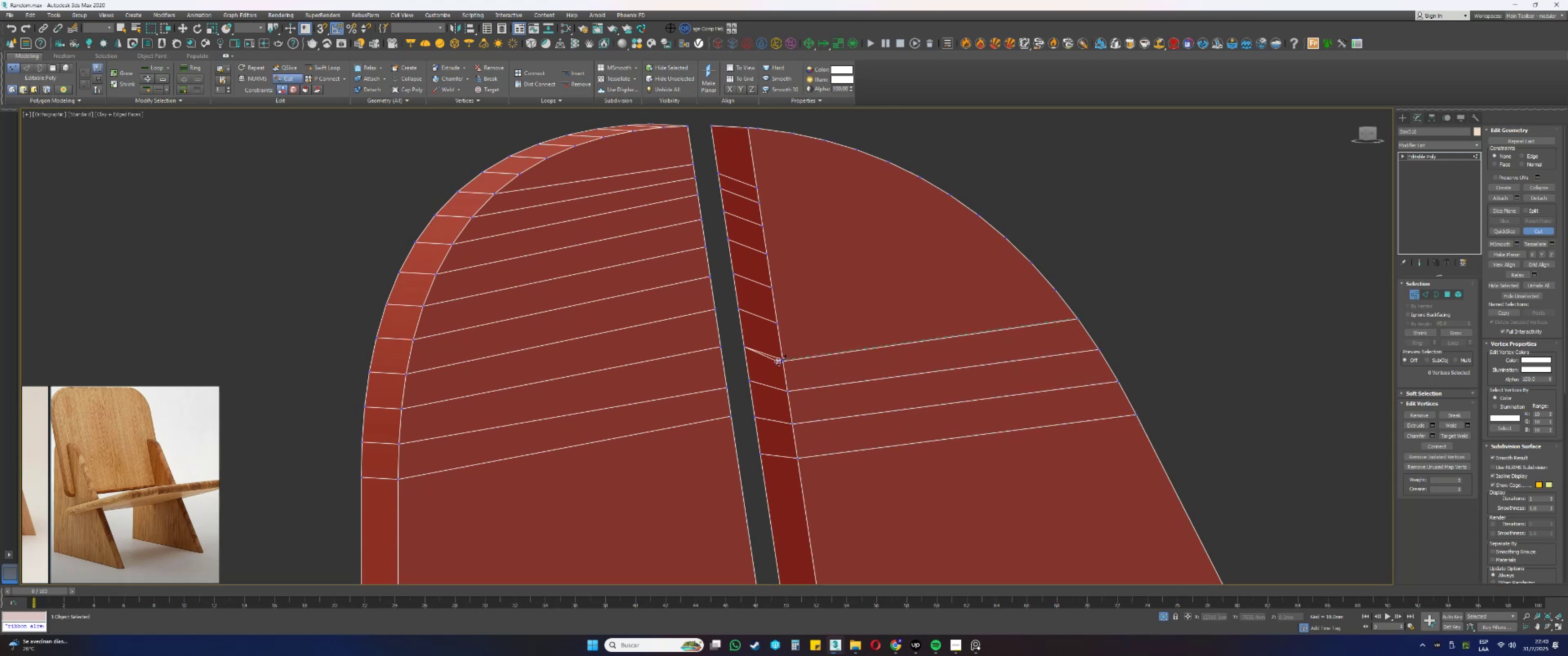 
left_click([782, 360])
 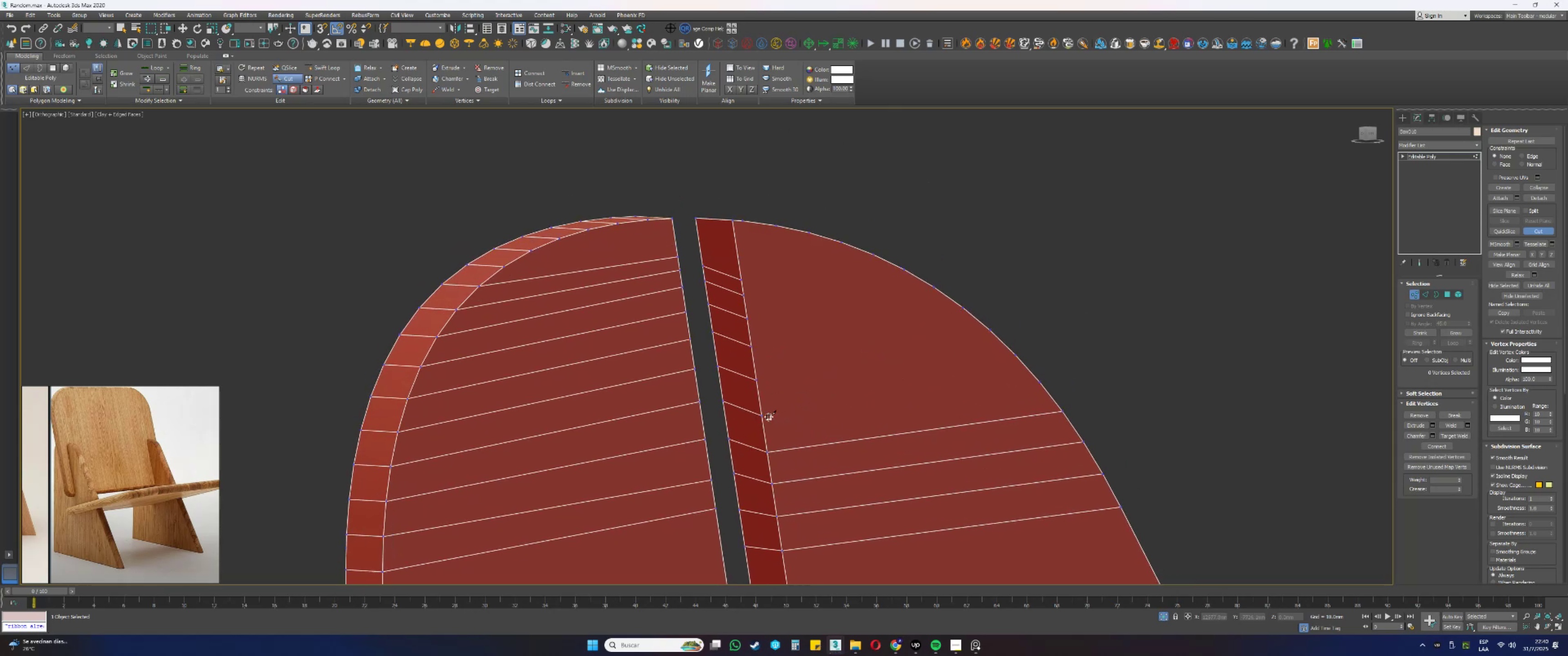 
left_click([763, 417])
 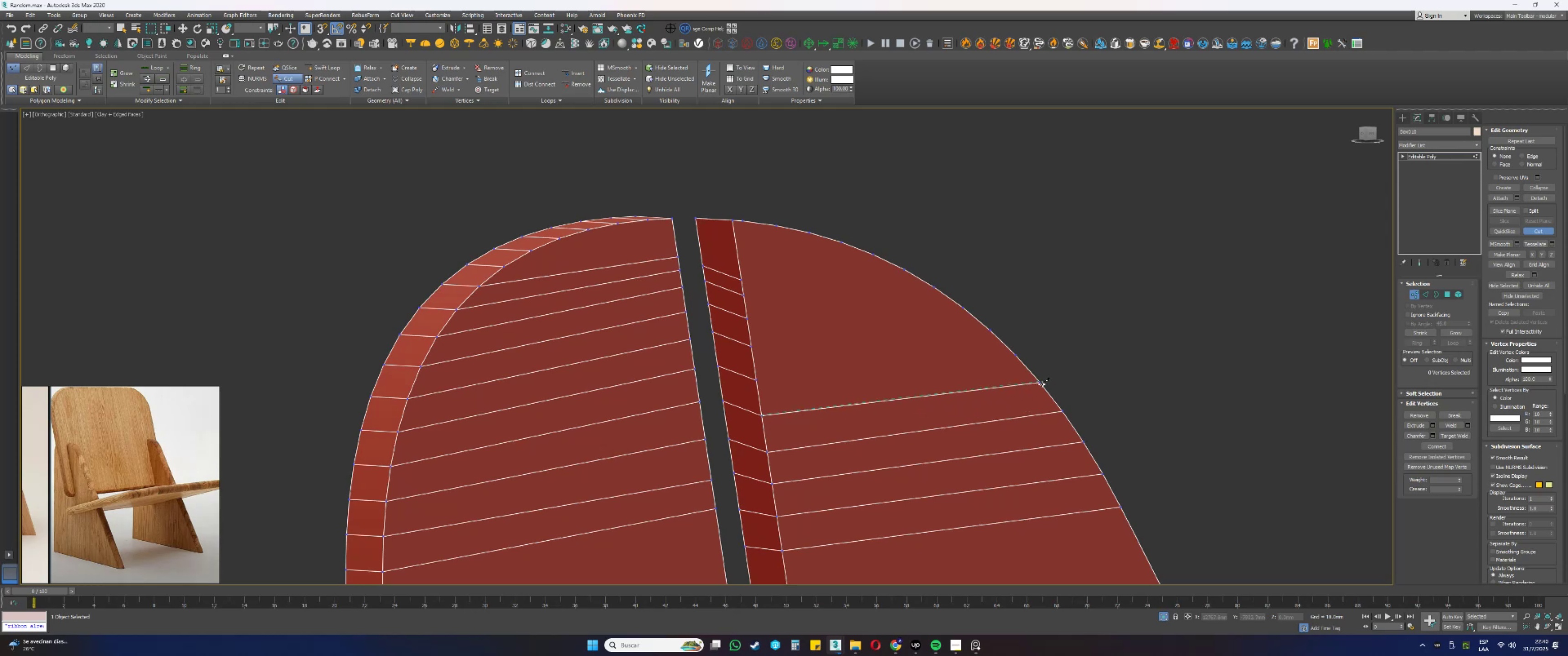 
left_click([1042, 384])
 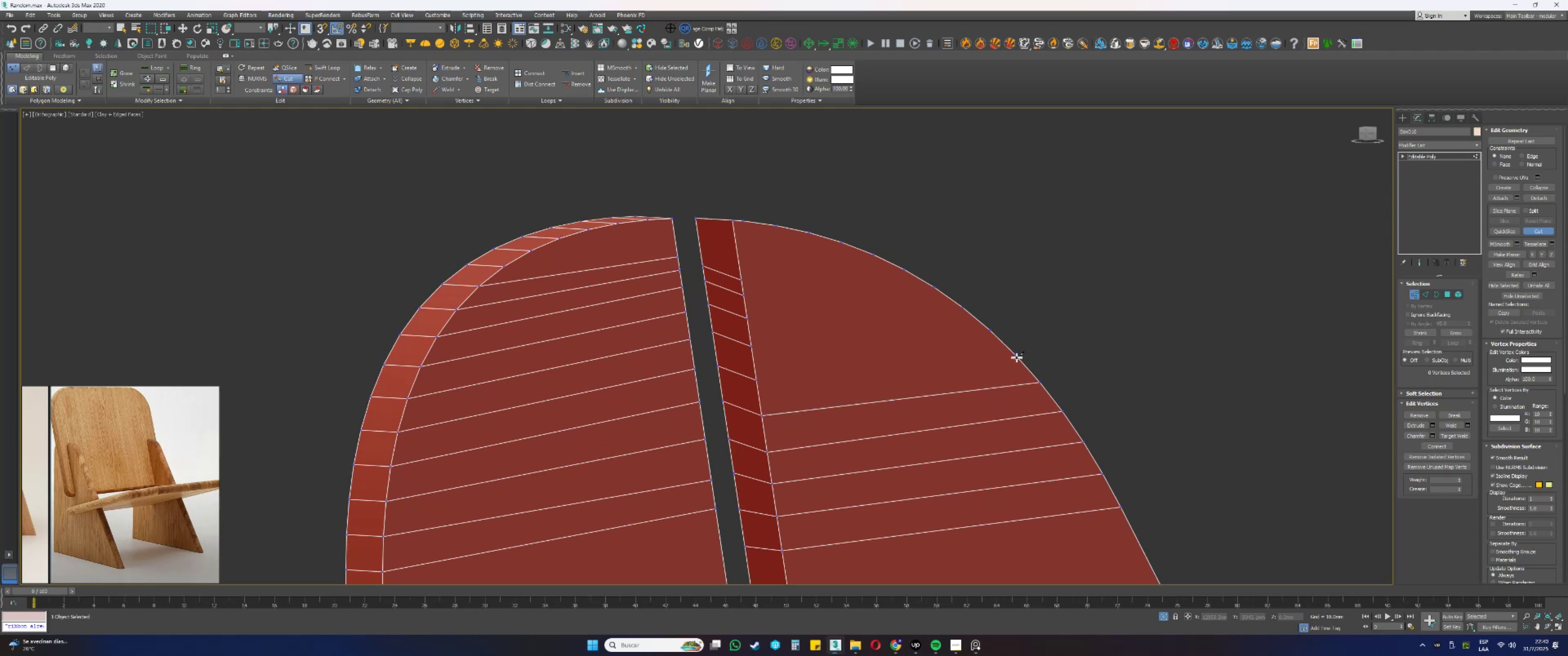 
left_click([1016, 356])
 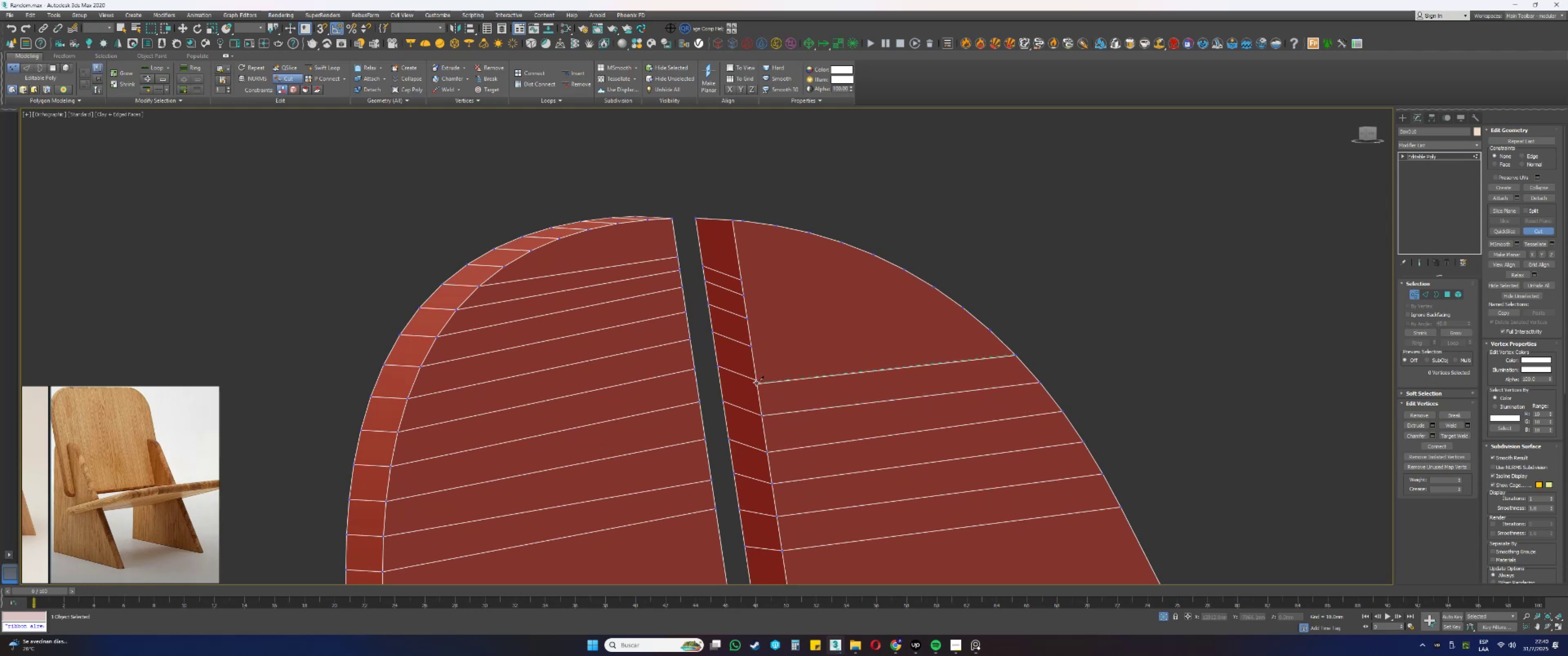 
left_click([755, 382])
 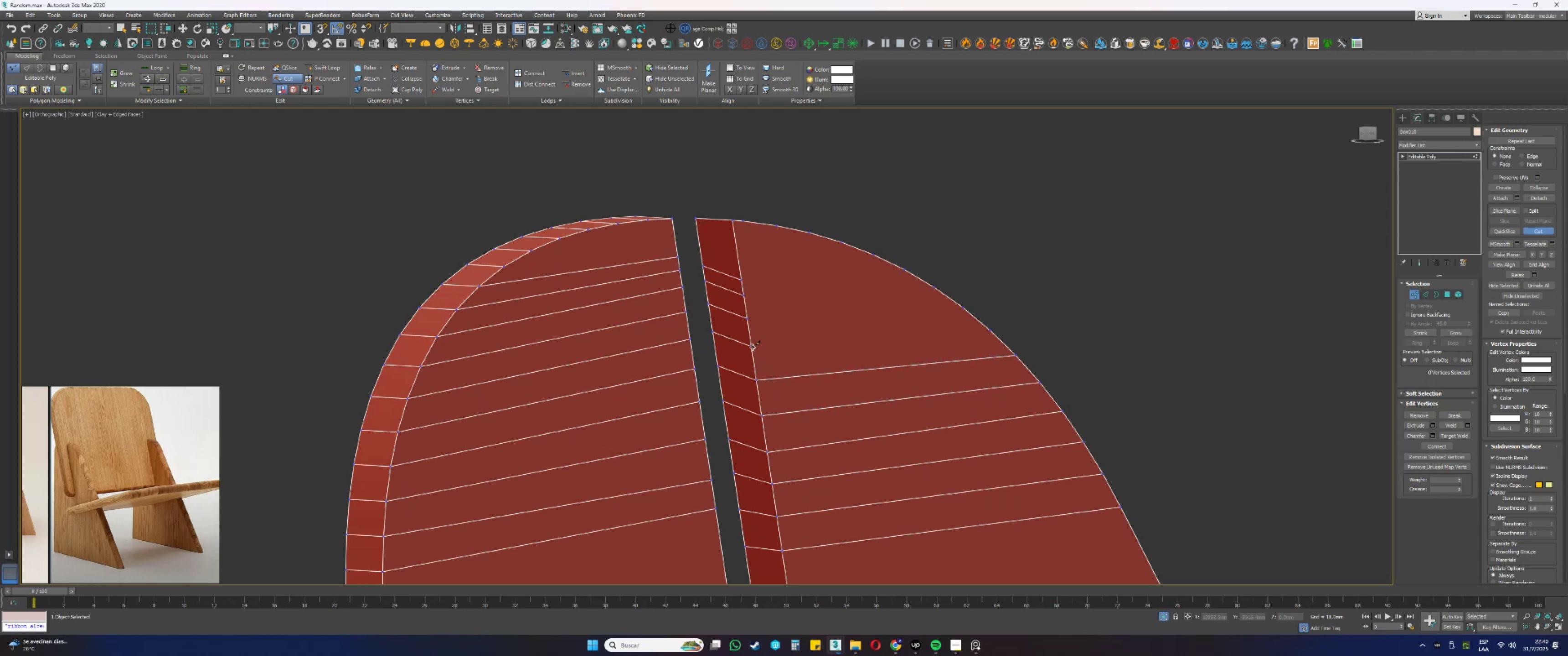 
left_click([751, 346])
 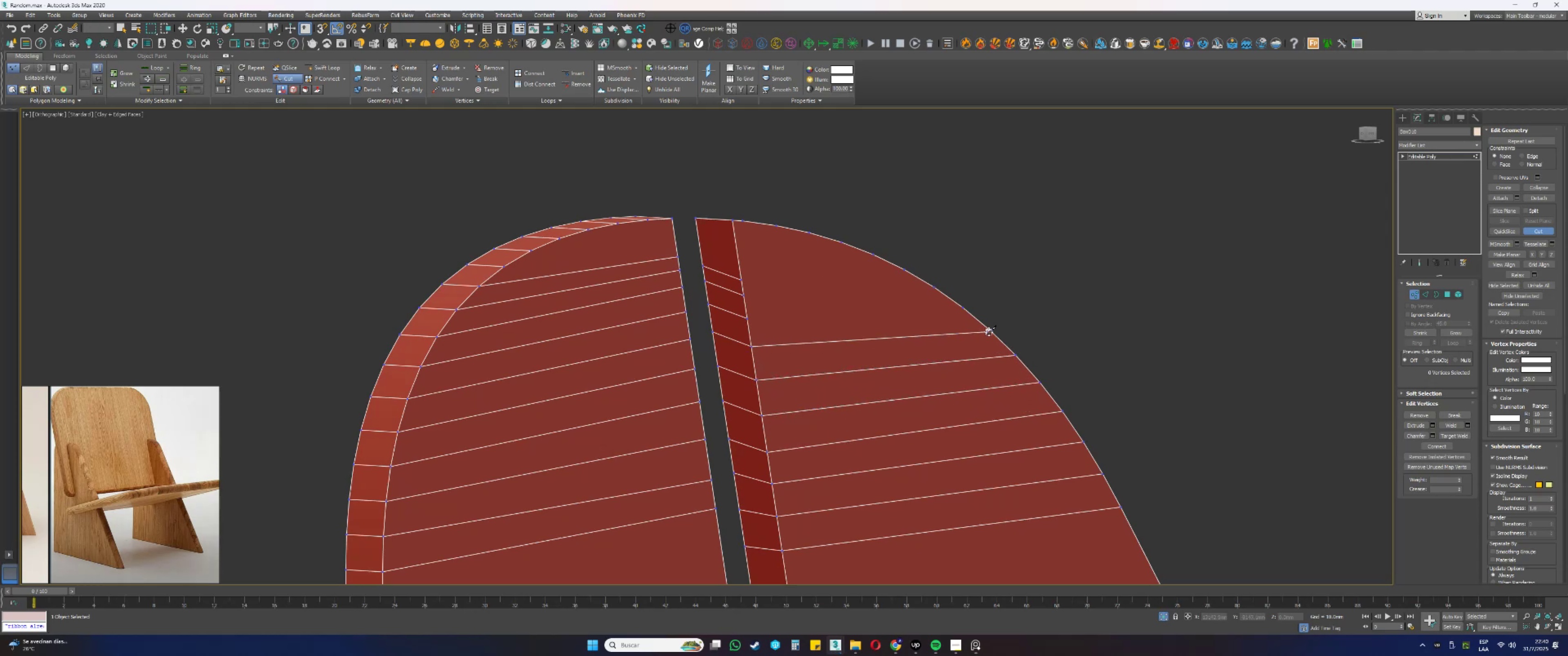 
left_click([990, 330])
 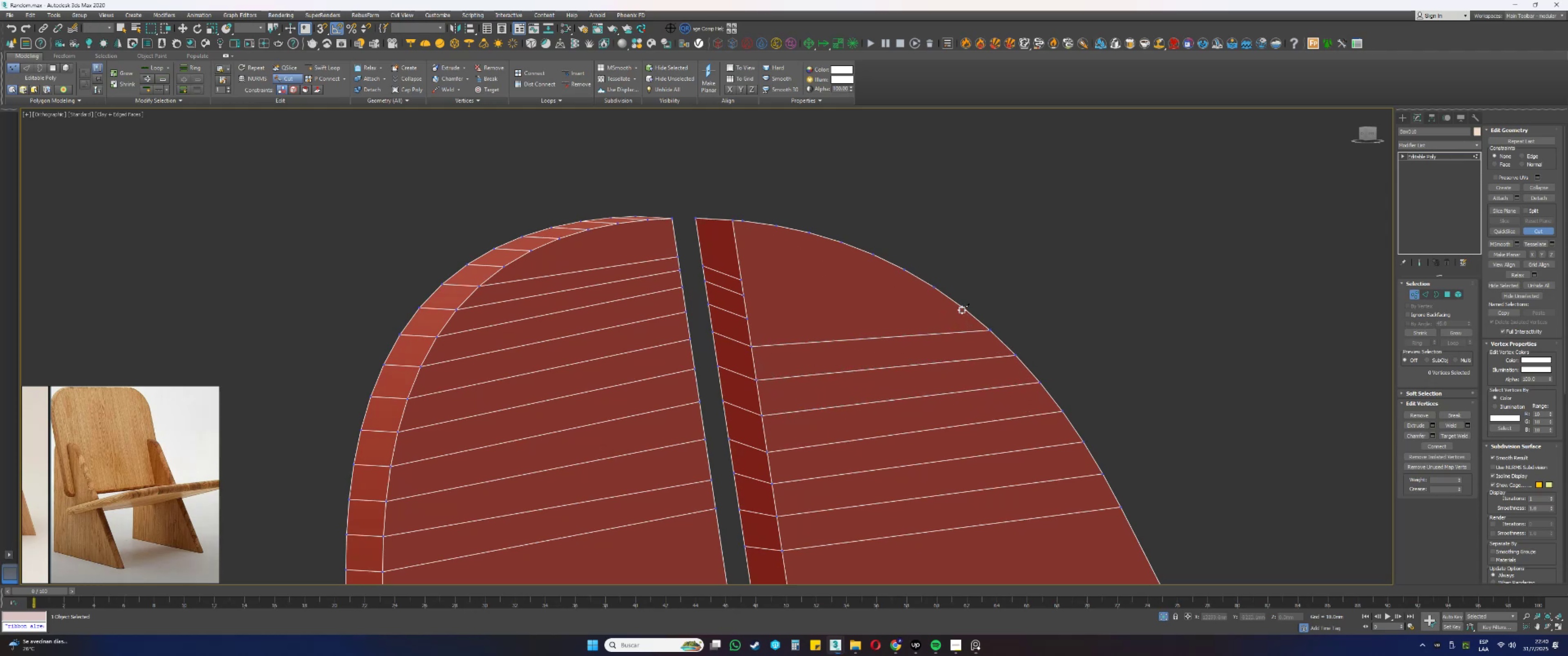 
left_click([962, 309])
 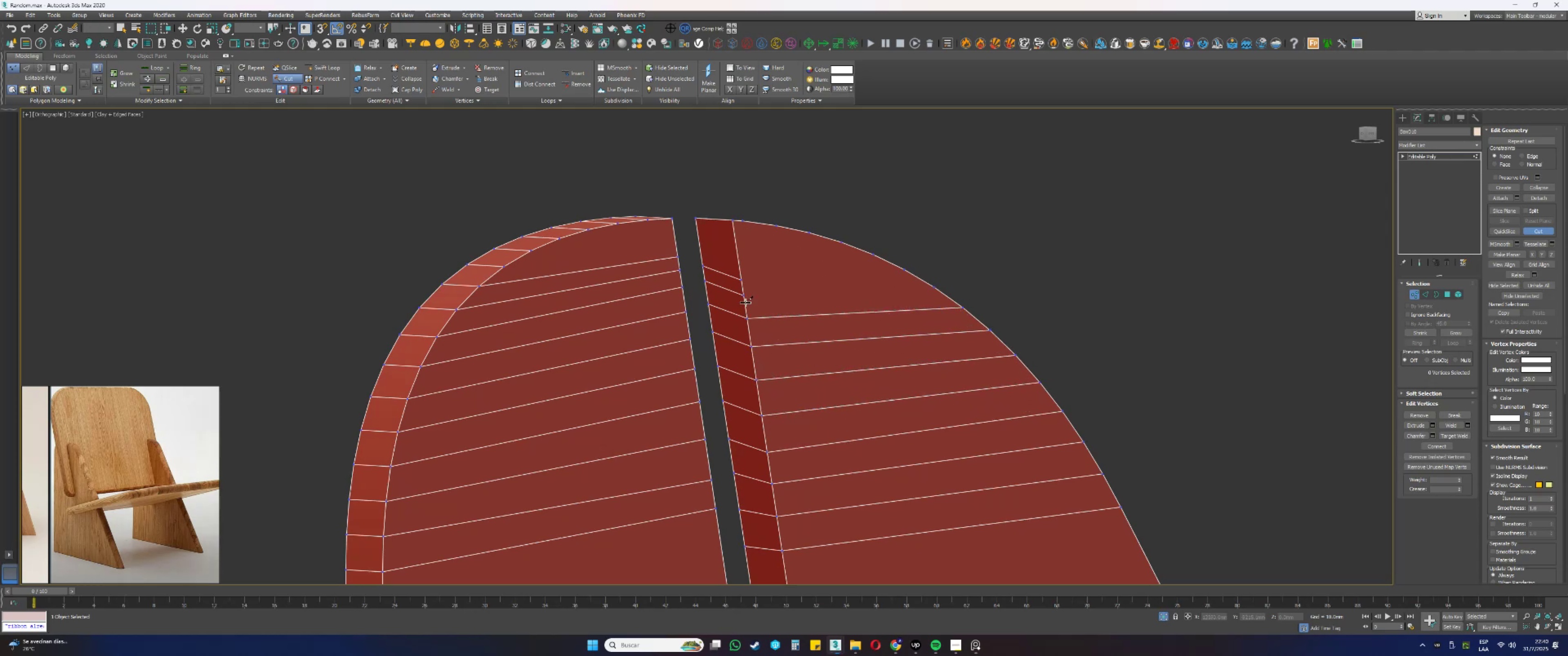 
left_click([743, 296])
 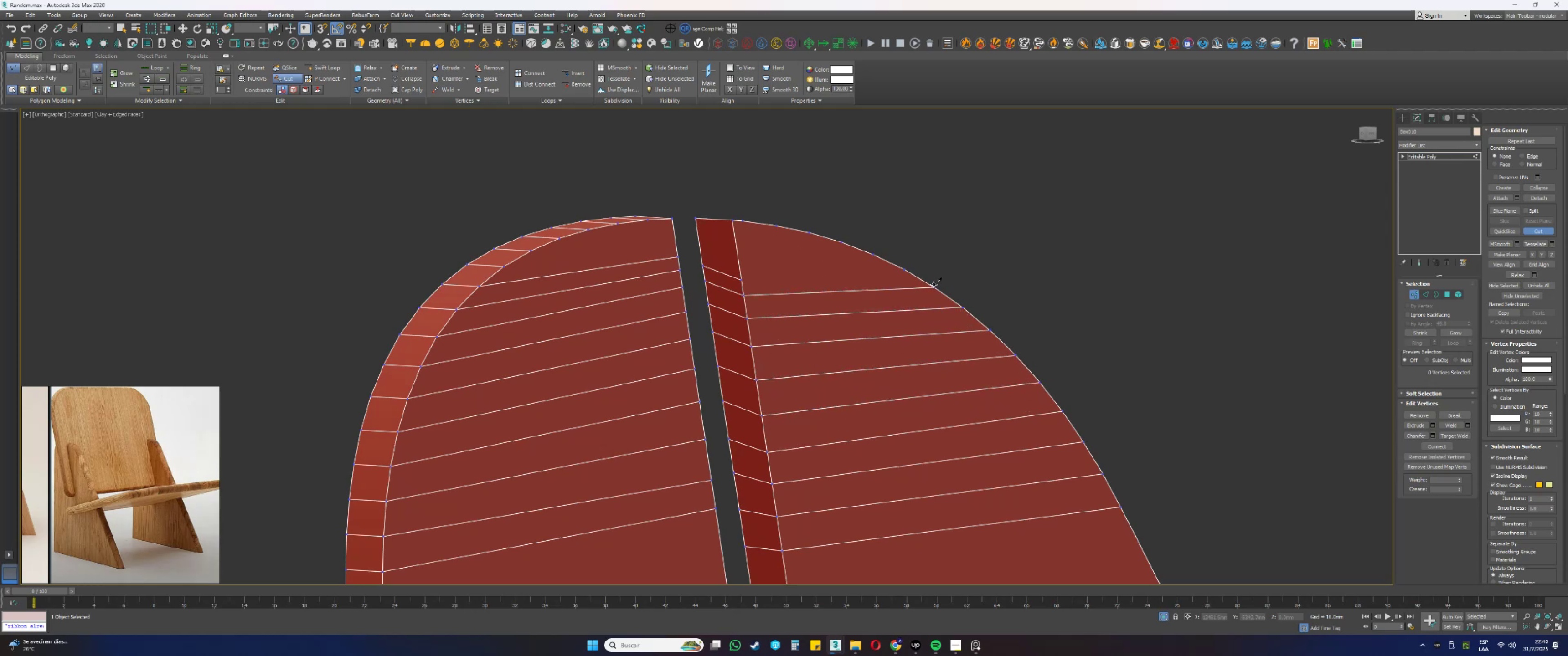 
left_click([933, 286])
 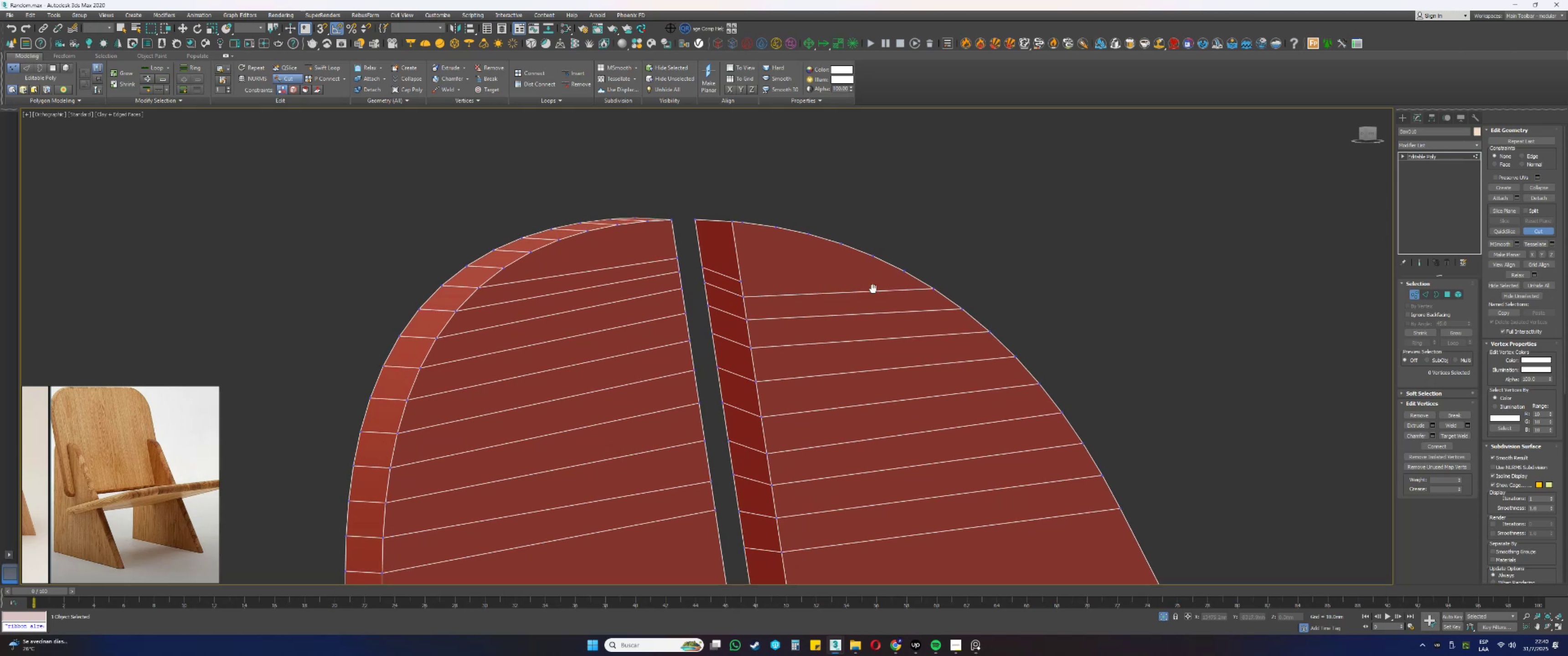 
scroll: coordinate [934, 381], scroll_direction: up, amount: 1.0
 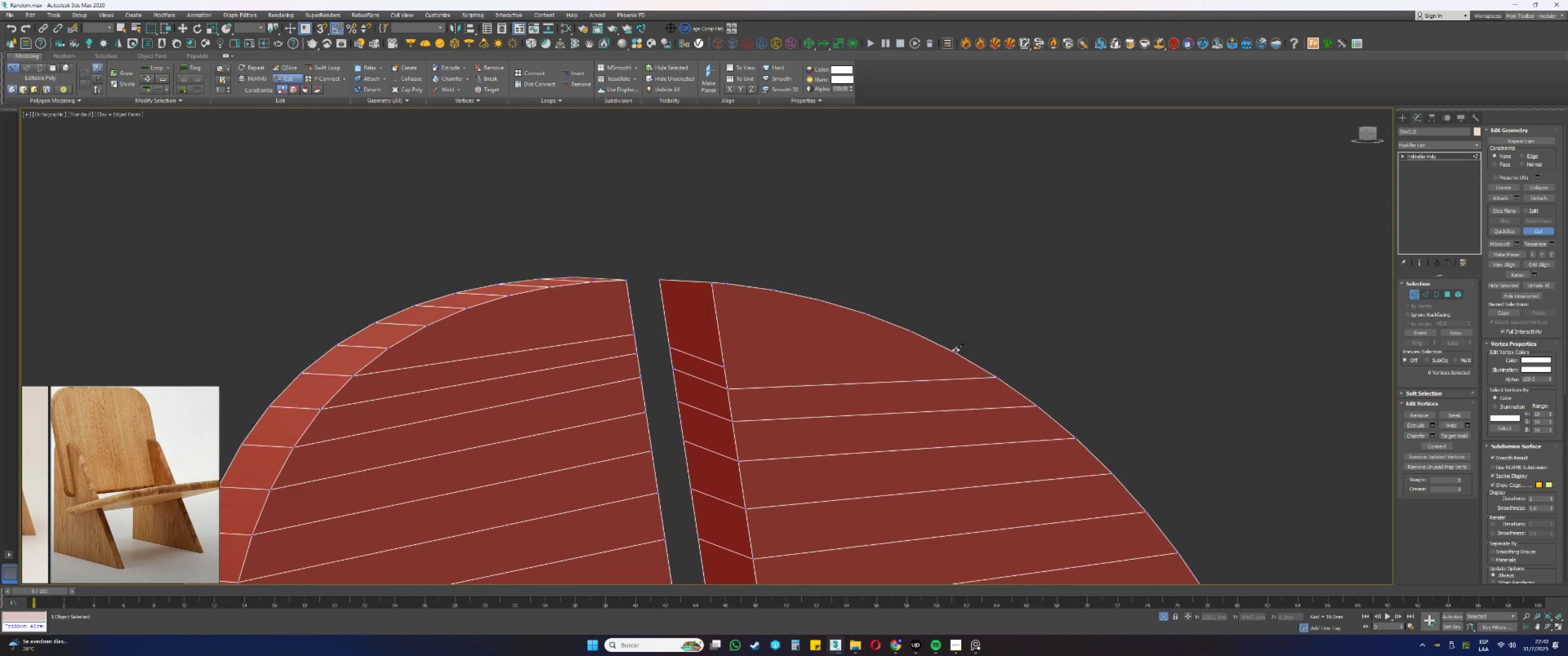 
left_click([955, 351])
 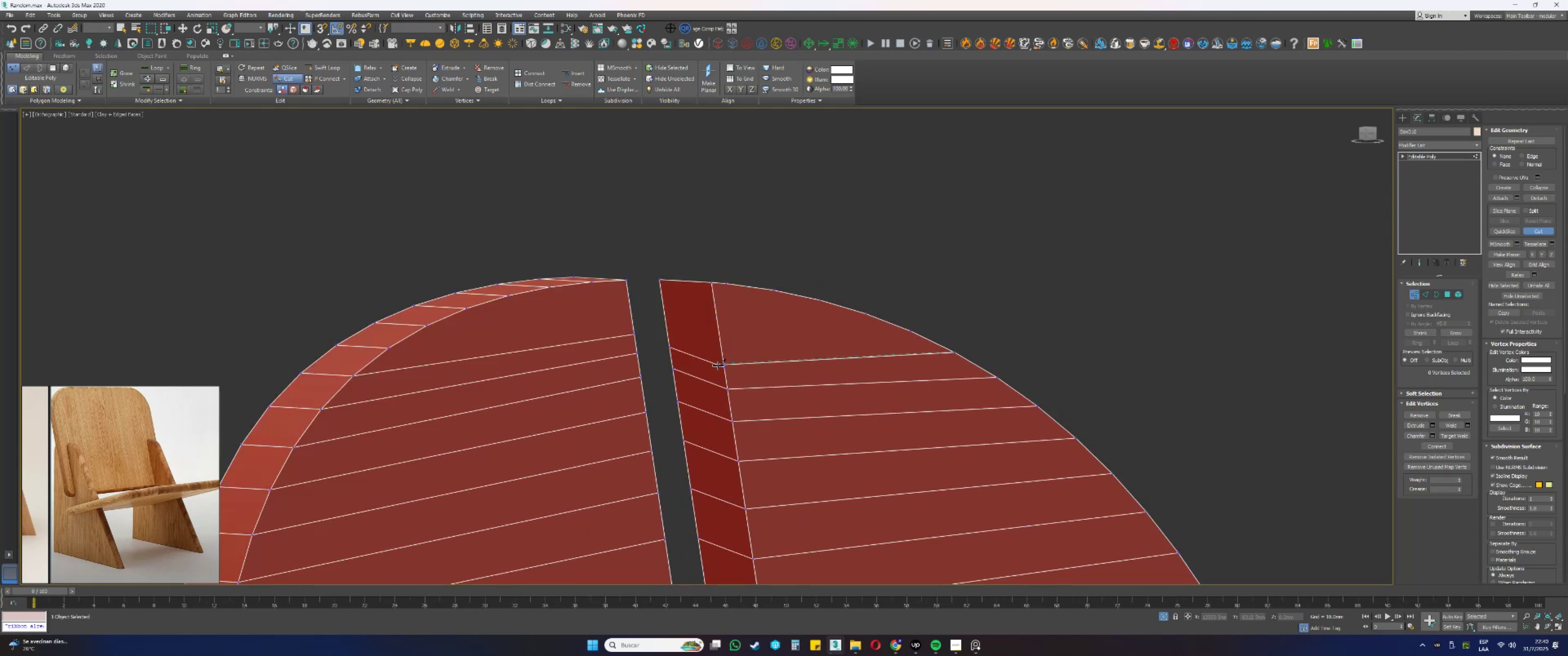 
left_click([724, 367])
 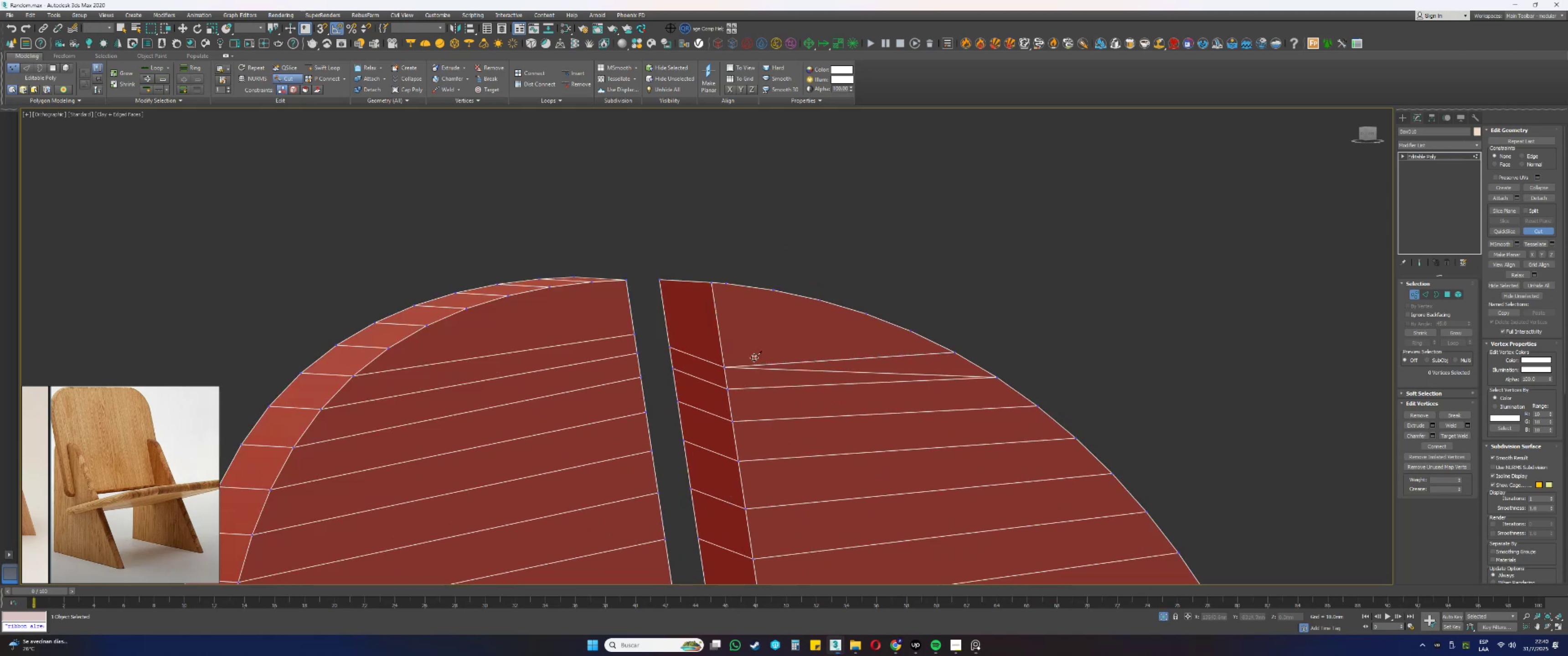 
right_click([783, 345])
 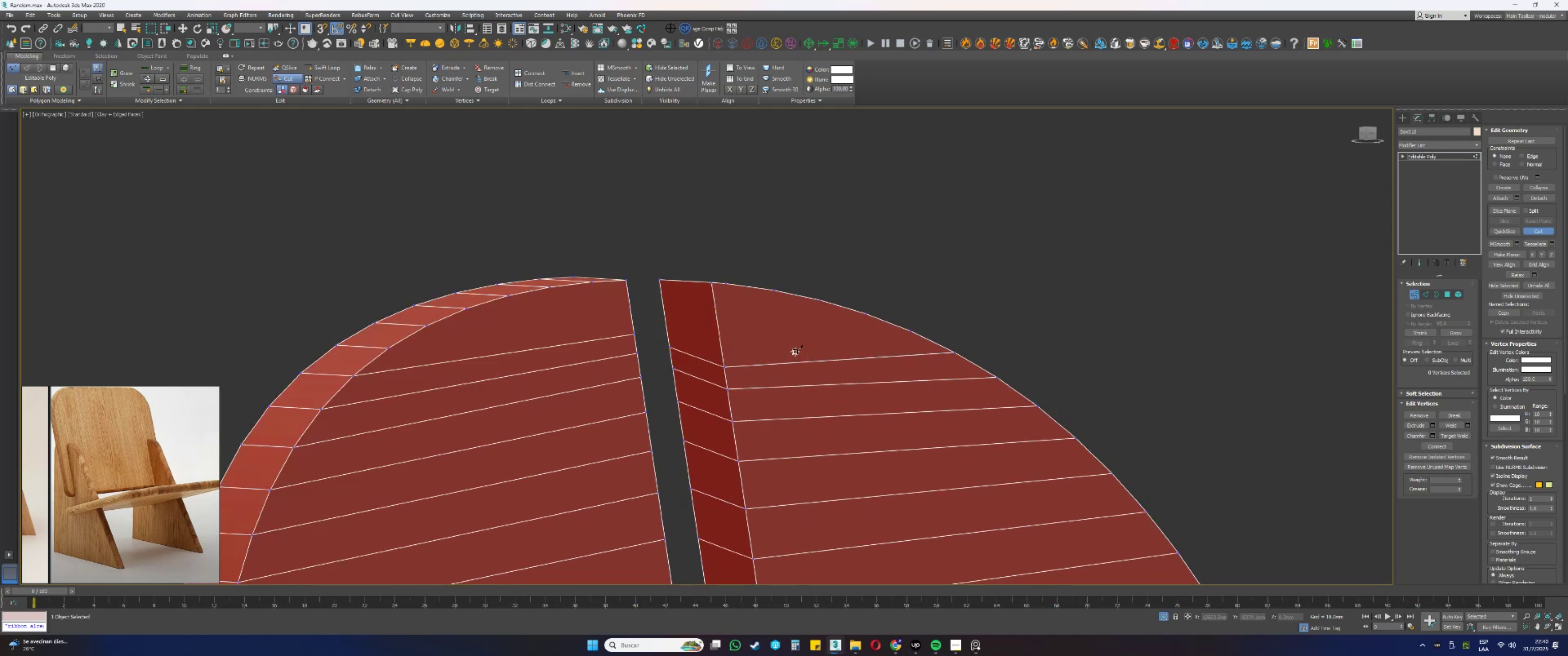 
scroll: coordinate [841, 341], scroll_direction: down, amount: 8.0
 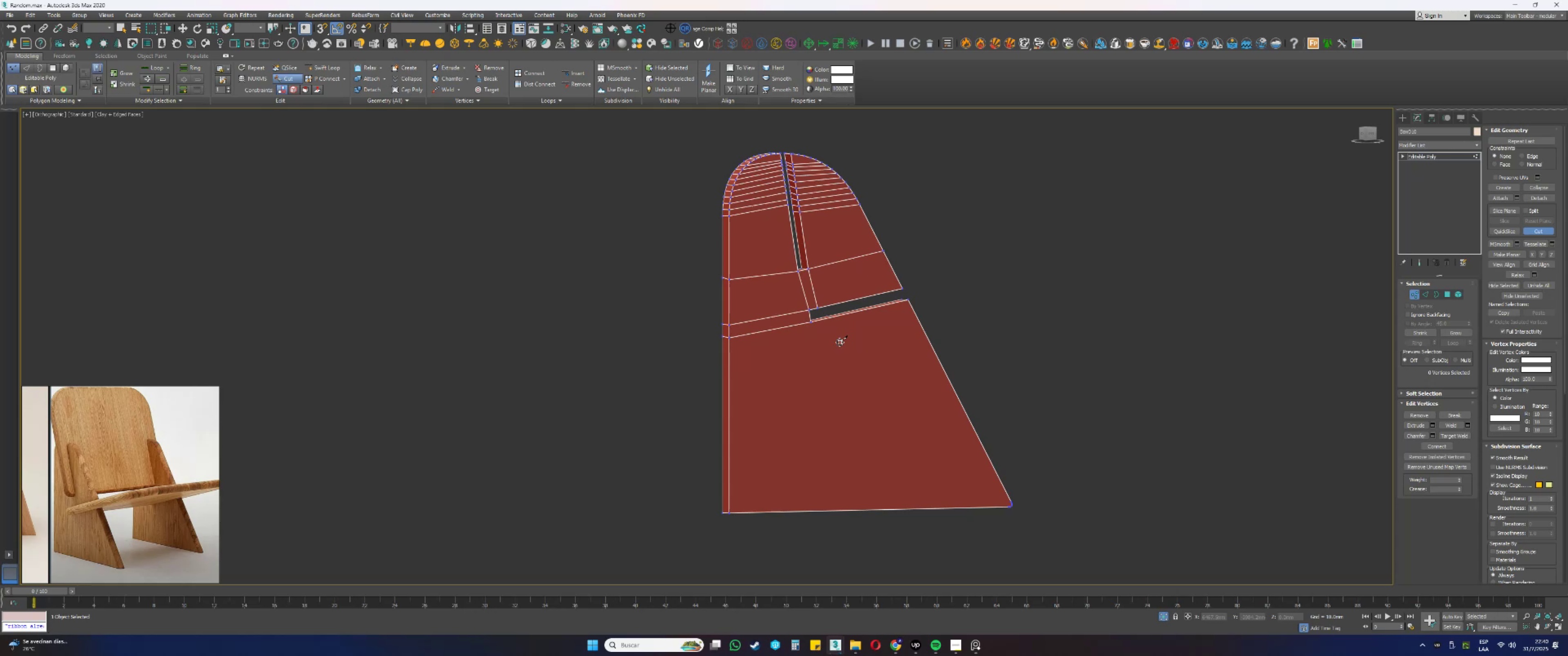 
hold_key(key=AltLeft, duration=0.91)
 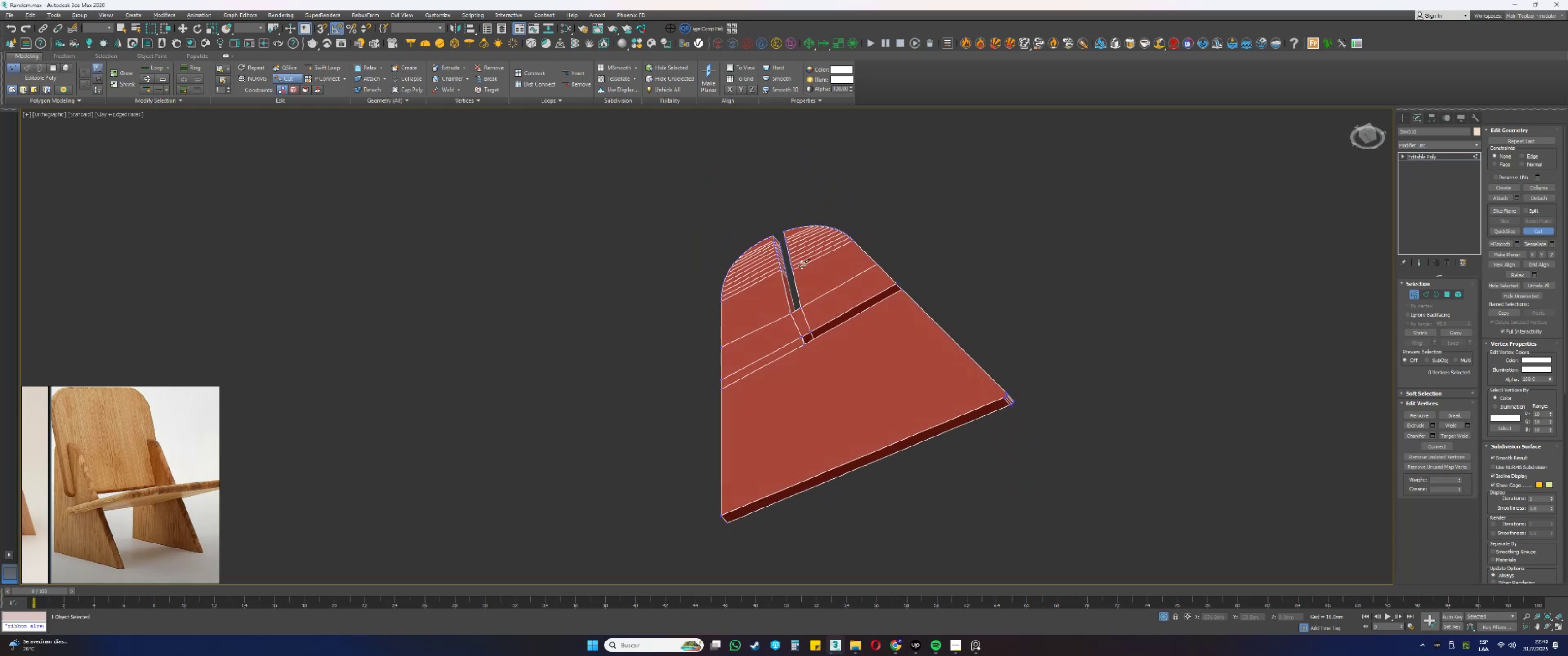 
scroll: coordinate [792, 251], scroll_direction: up, amount: 5.0
 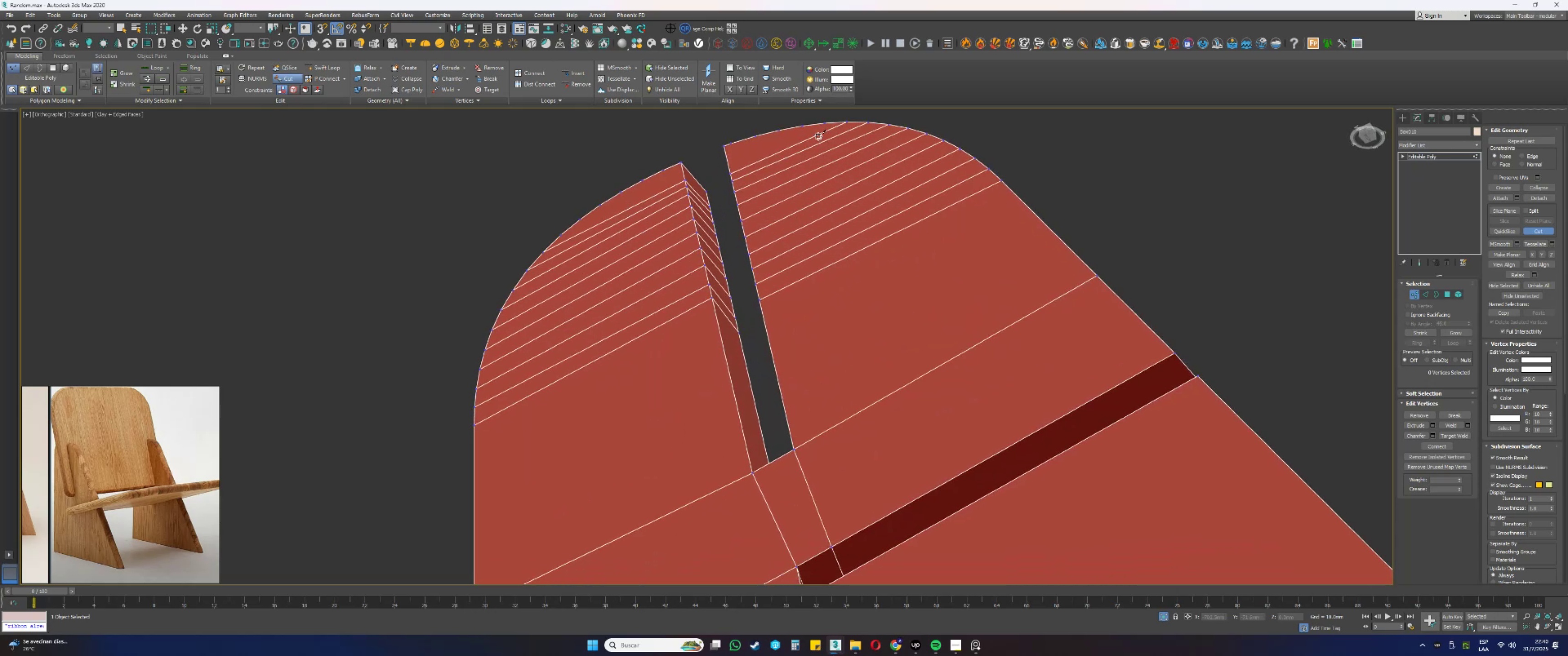 
left_click([802, 126])
 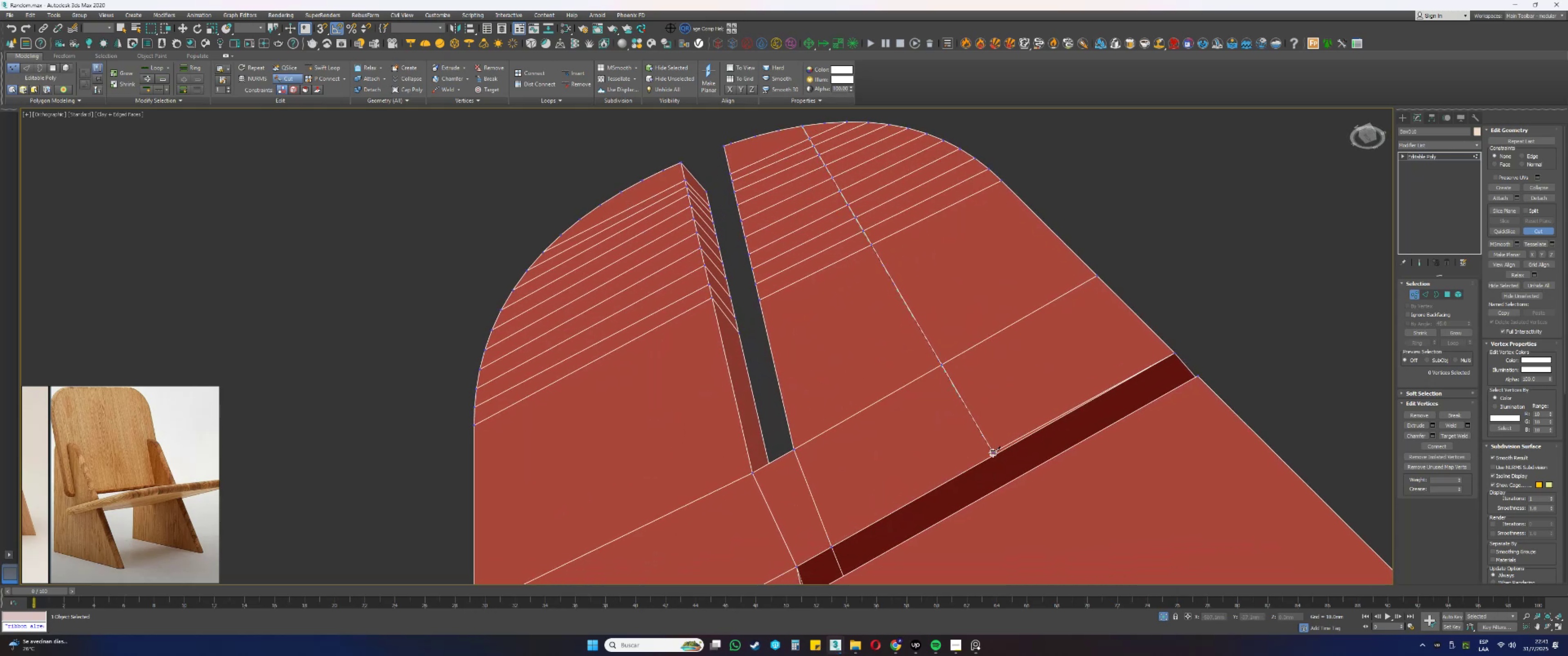 
left_click([989, 458])
 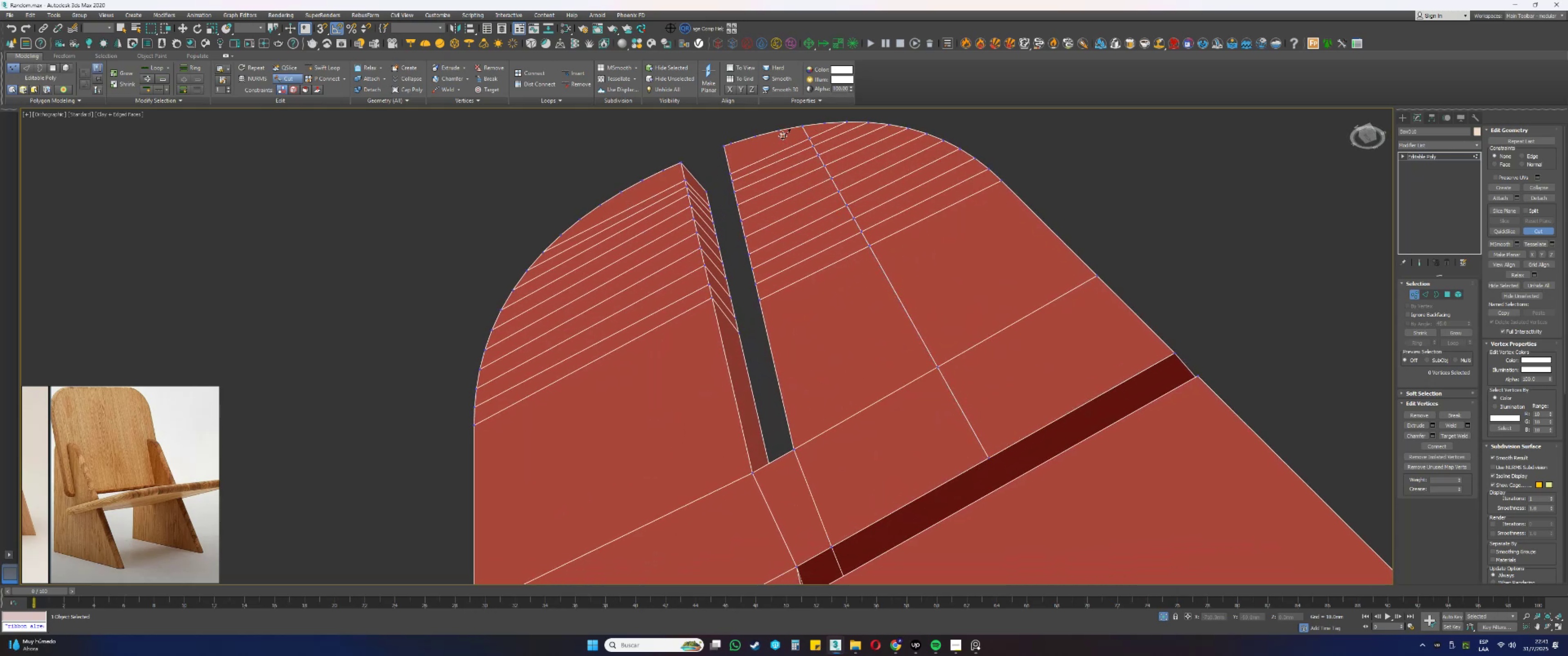 
left_click([778, 131])
 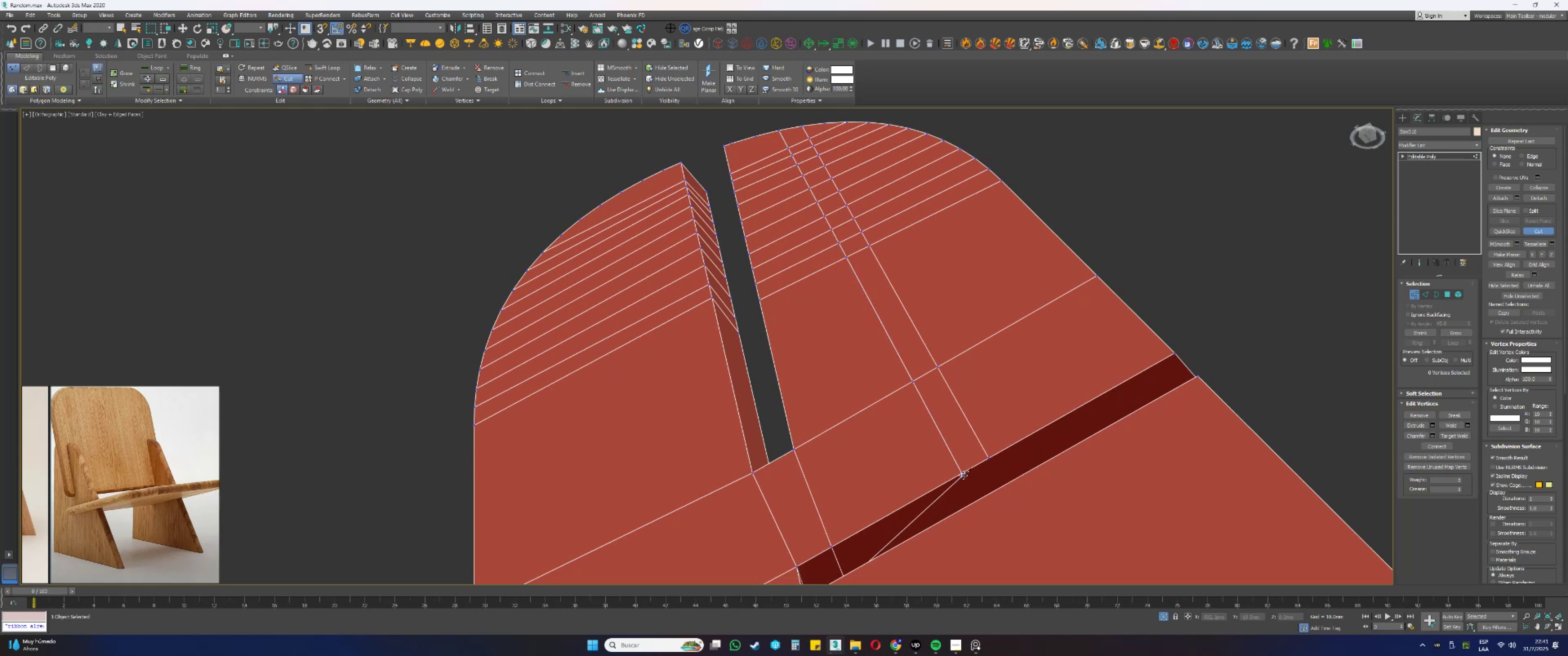 
left_click([963, 474])
 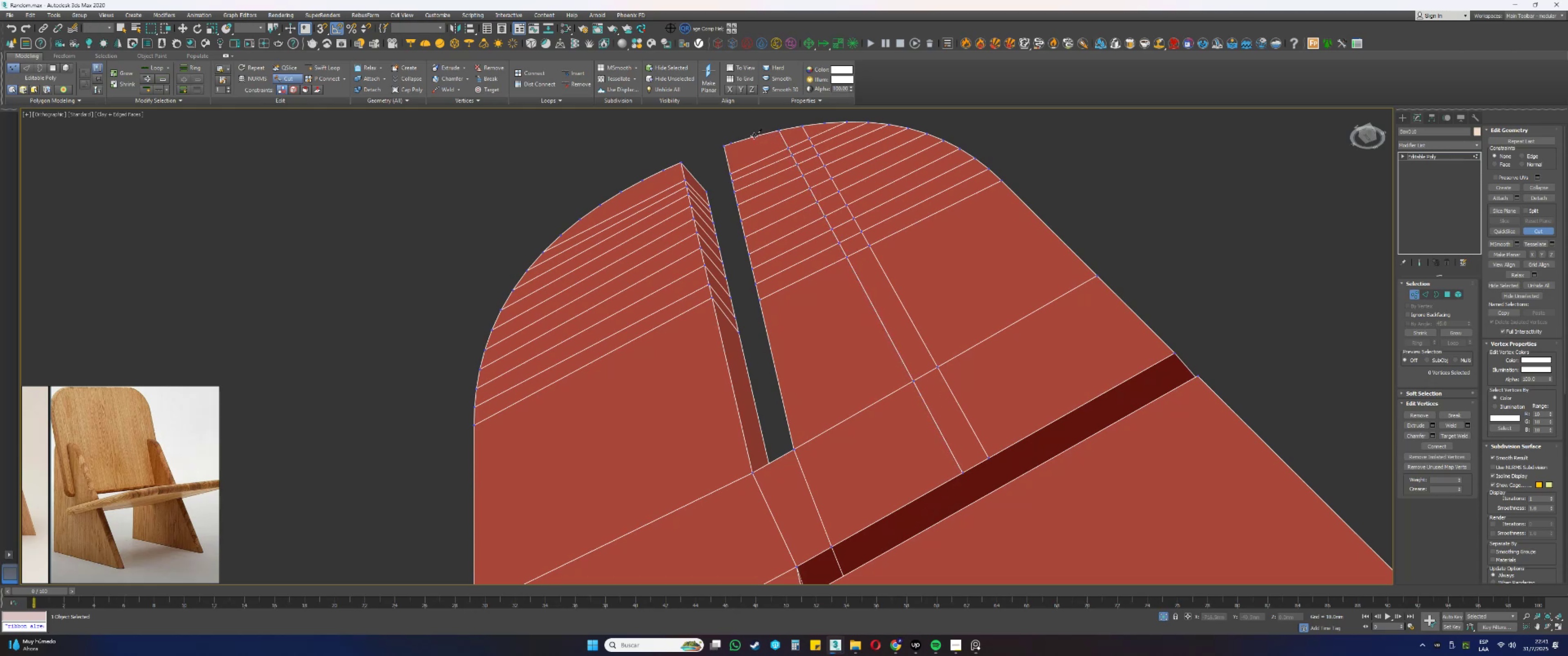 
left_click([755, 138])
 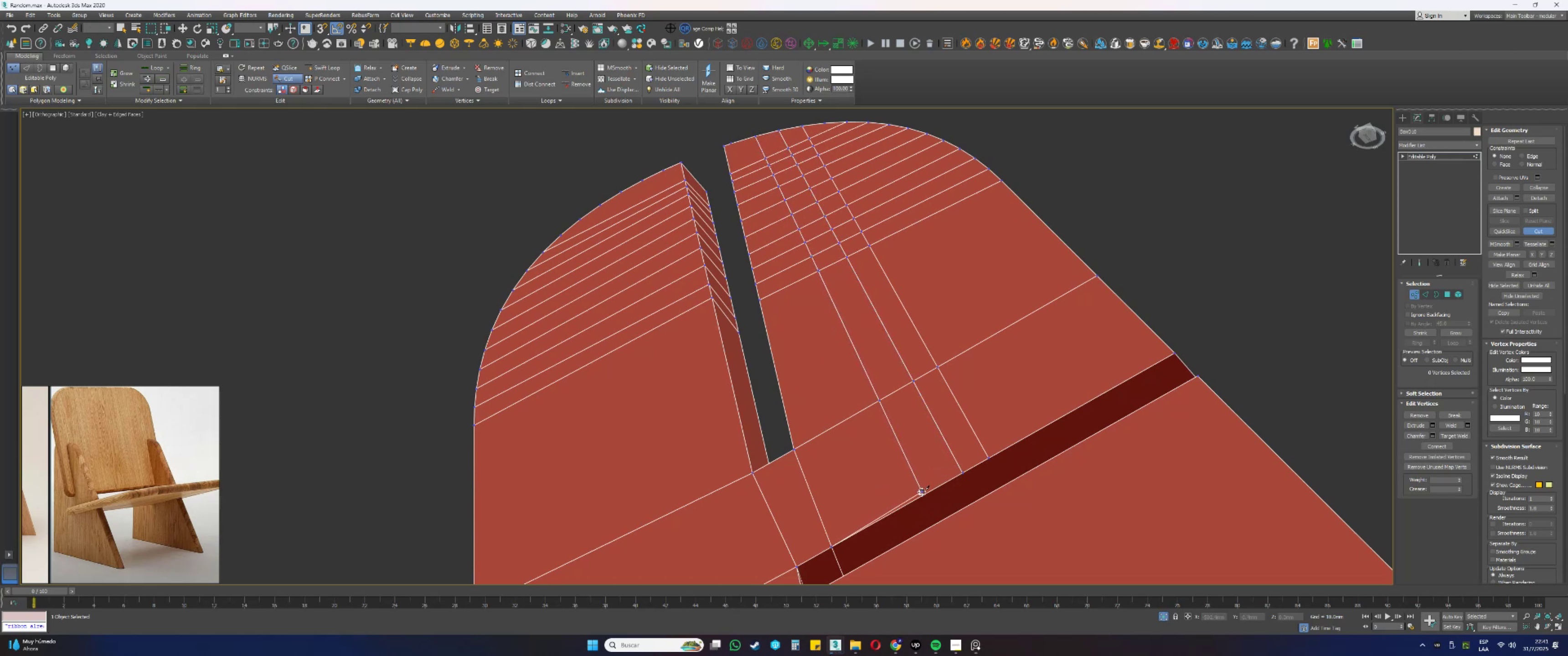 
left_click([923, 495])
 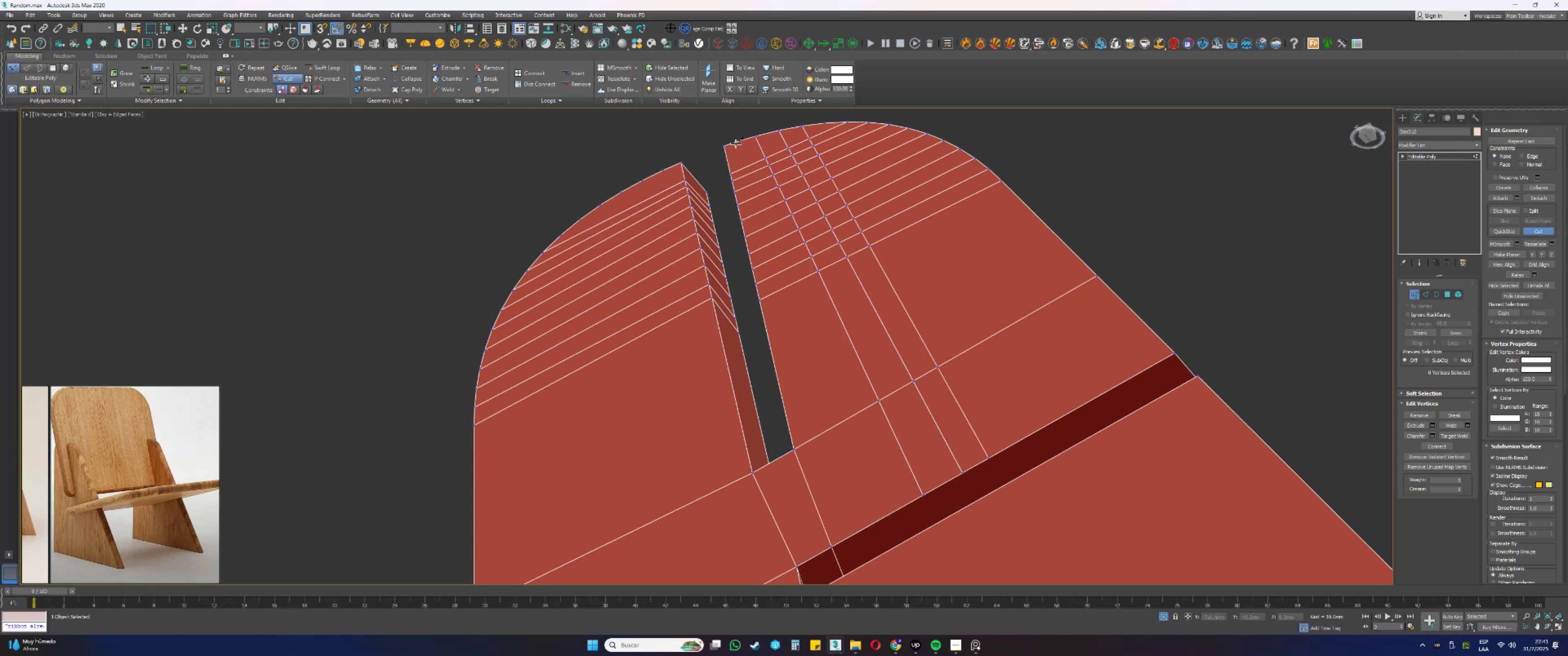 
left_click([733, 142])
 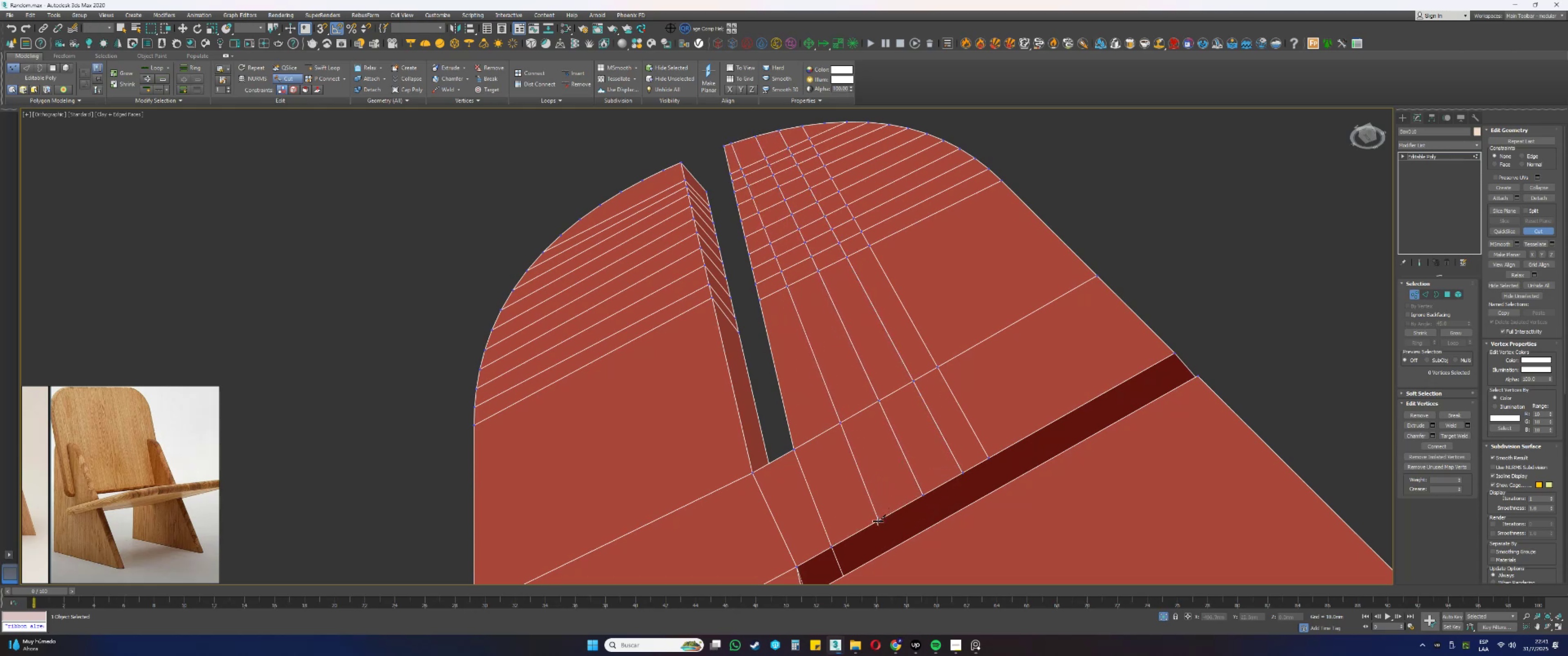 
left_click([875, 522])
 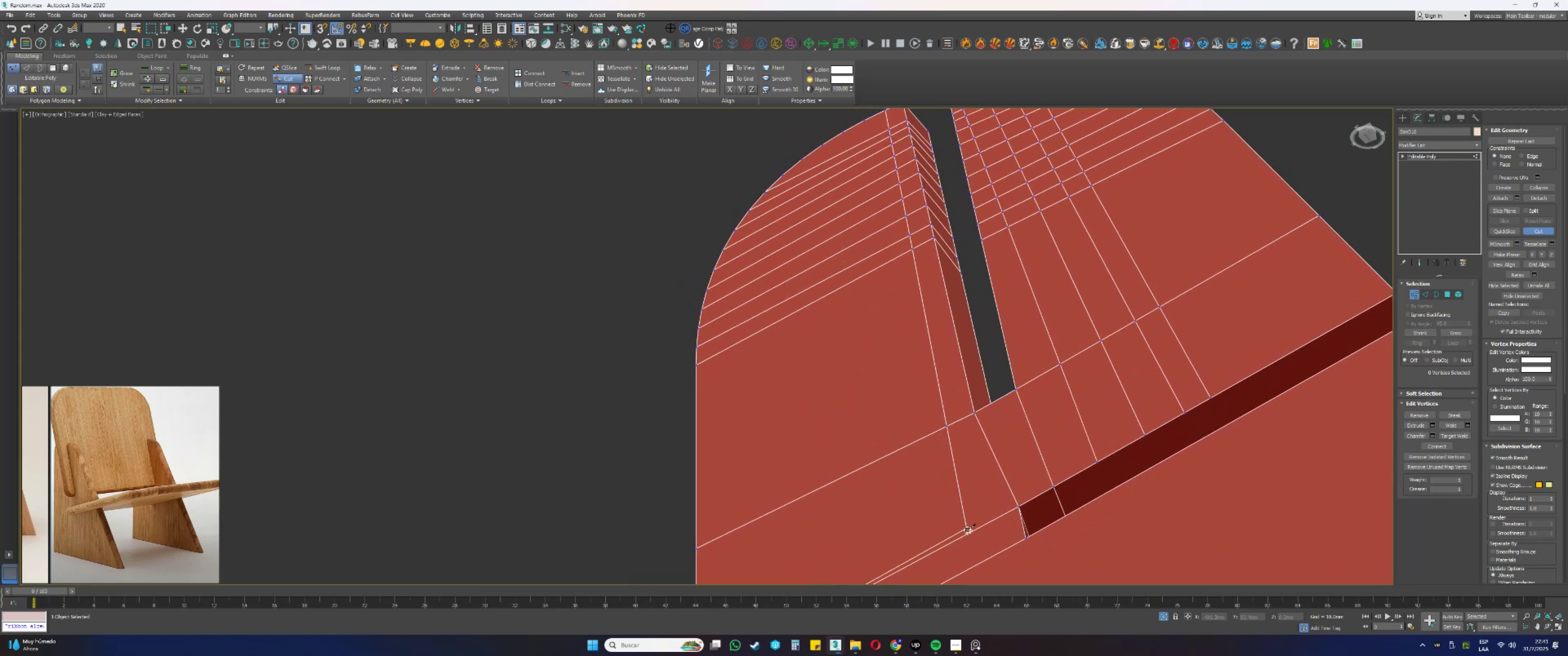 
wait(5.85)
 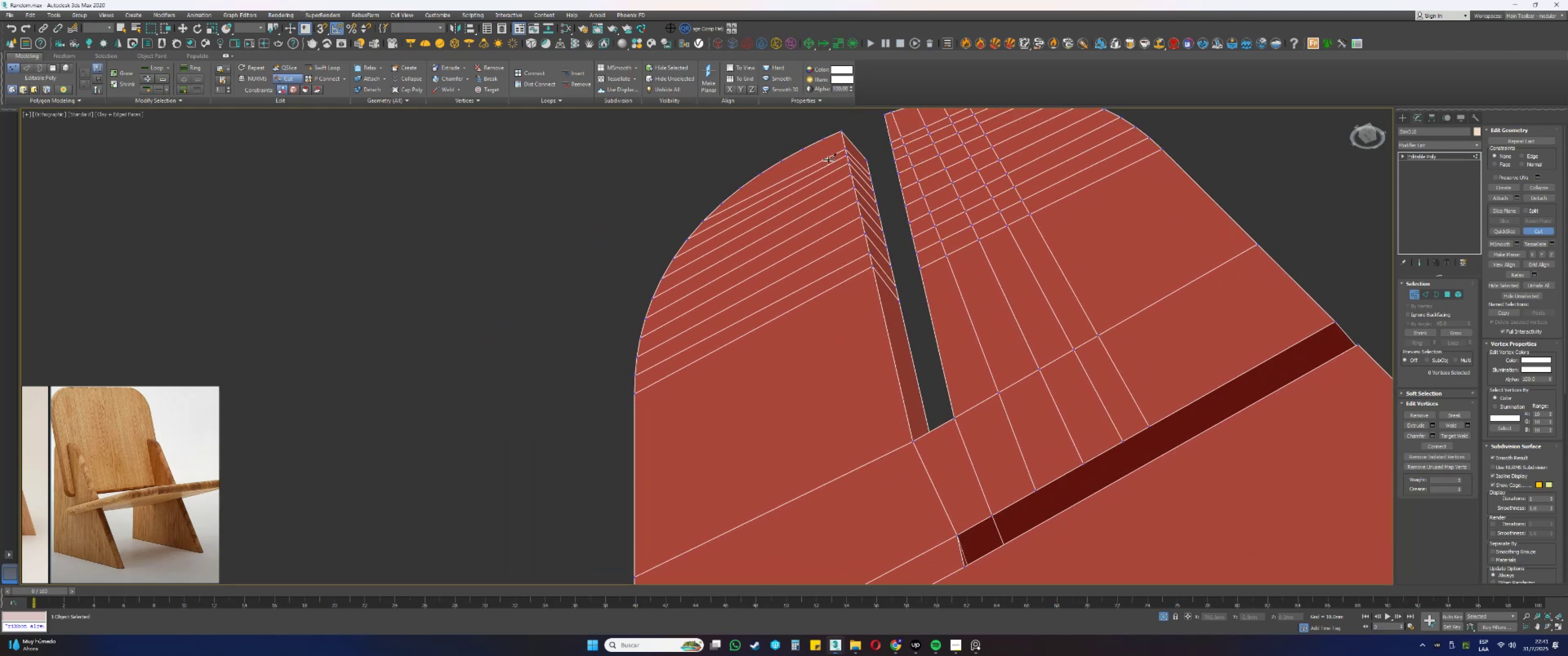 
left_click([980, 563])
 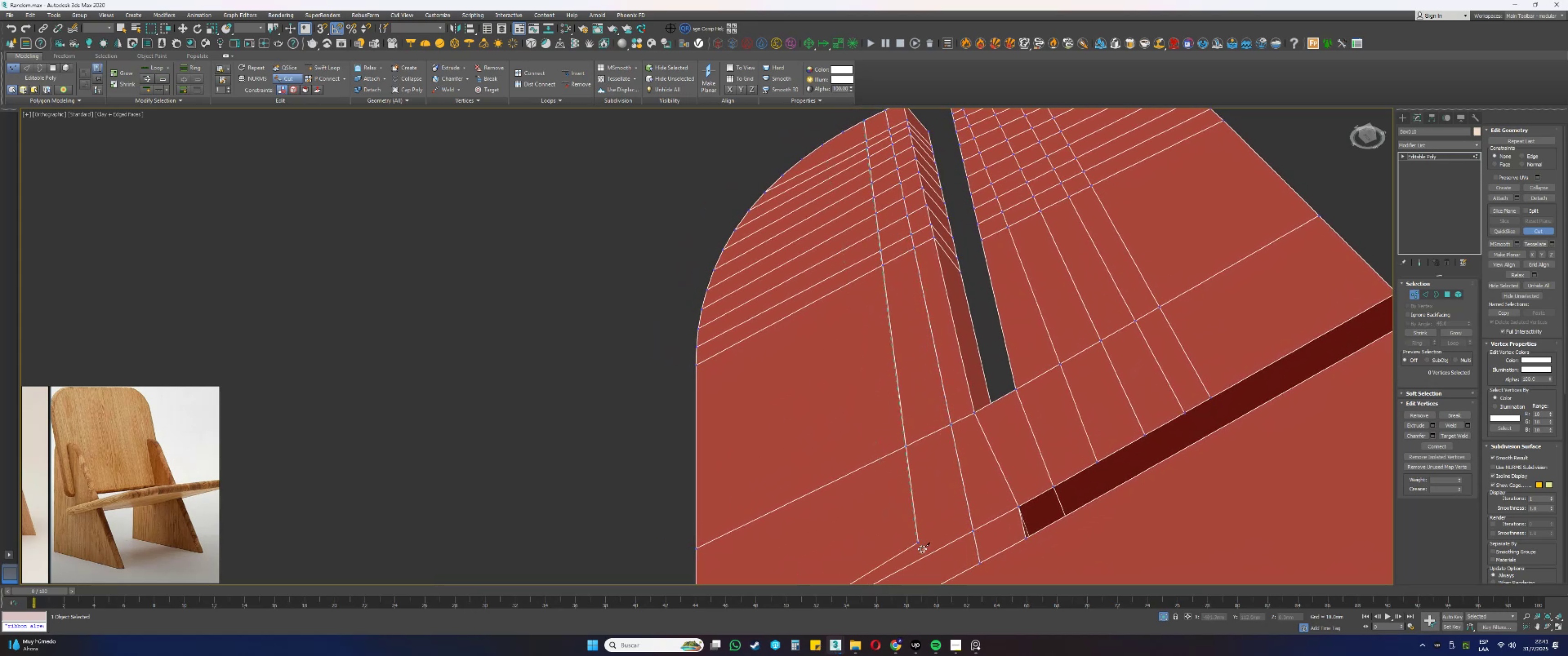 
left_click([949, 578])
 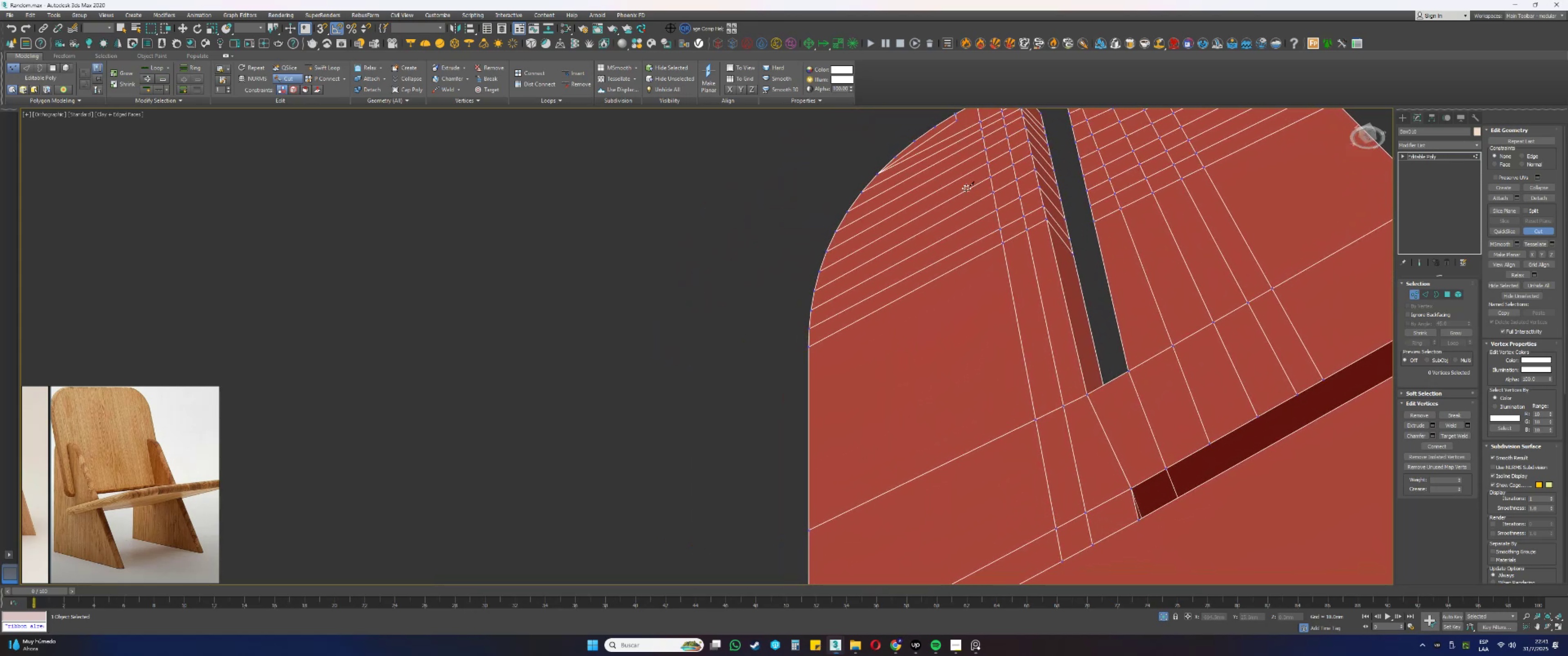 
left_click([1039, 573])
 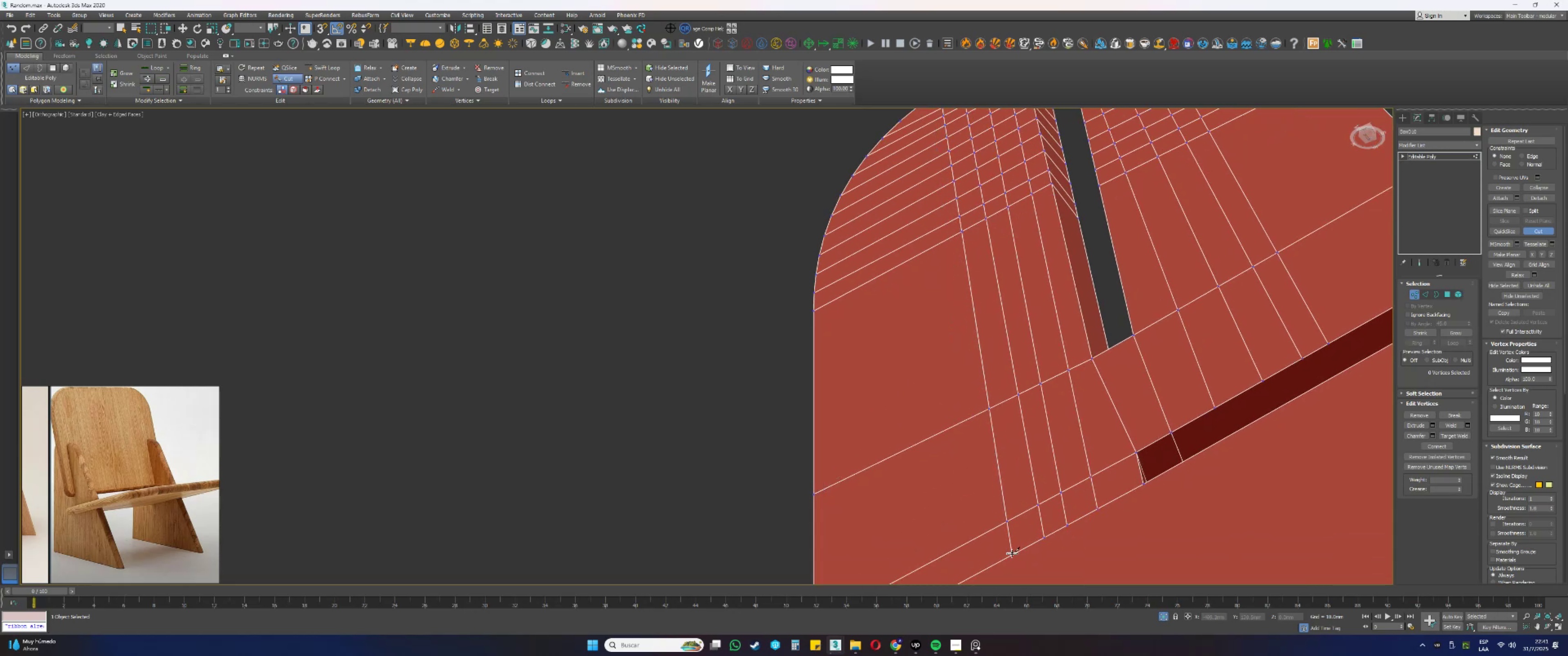 
left_click([1018, 554])
 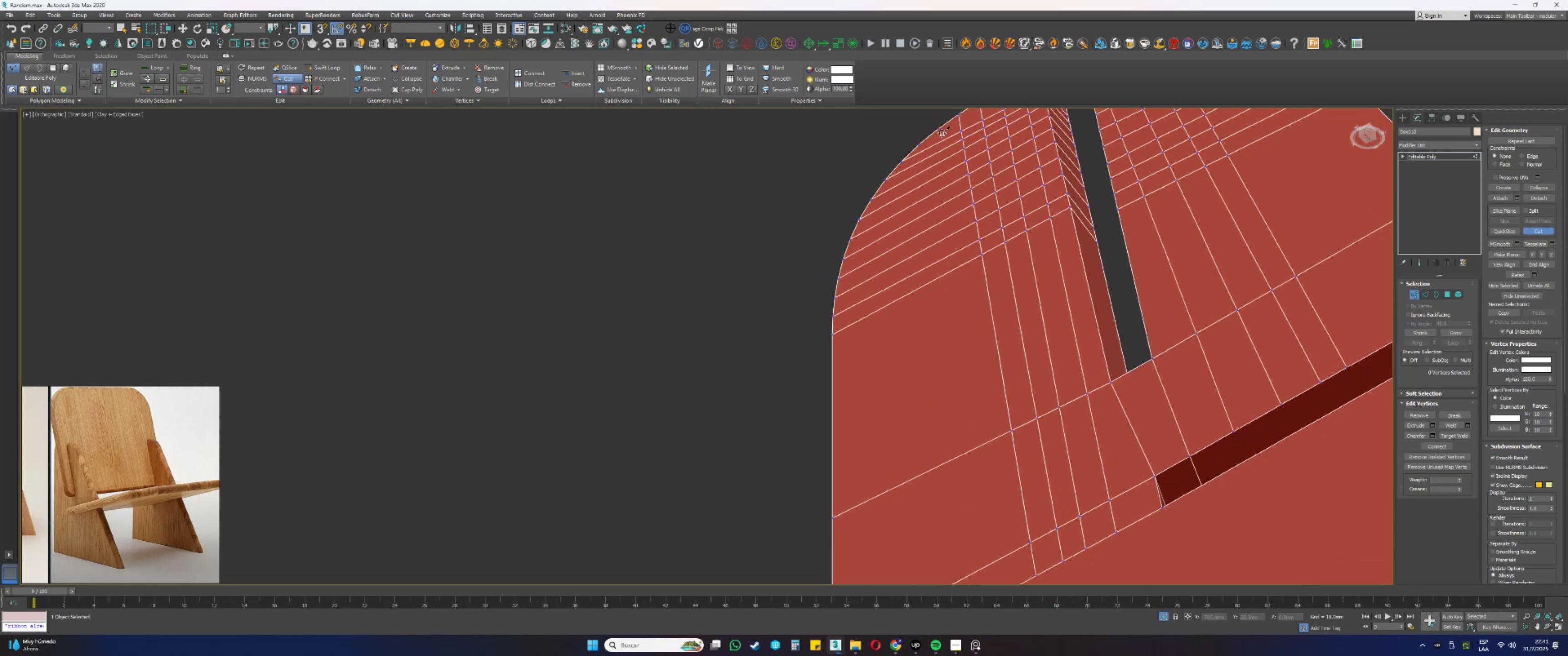 
left_click([939, 128])
 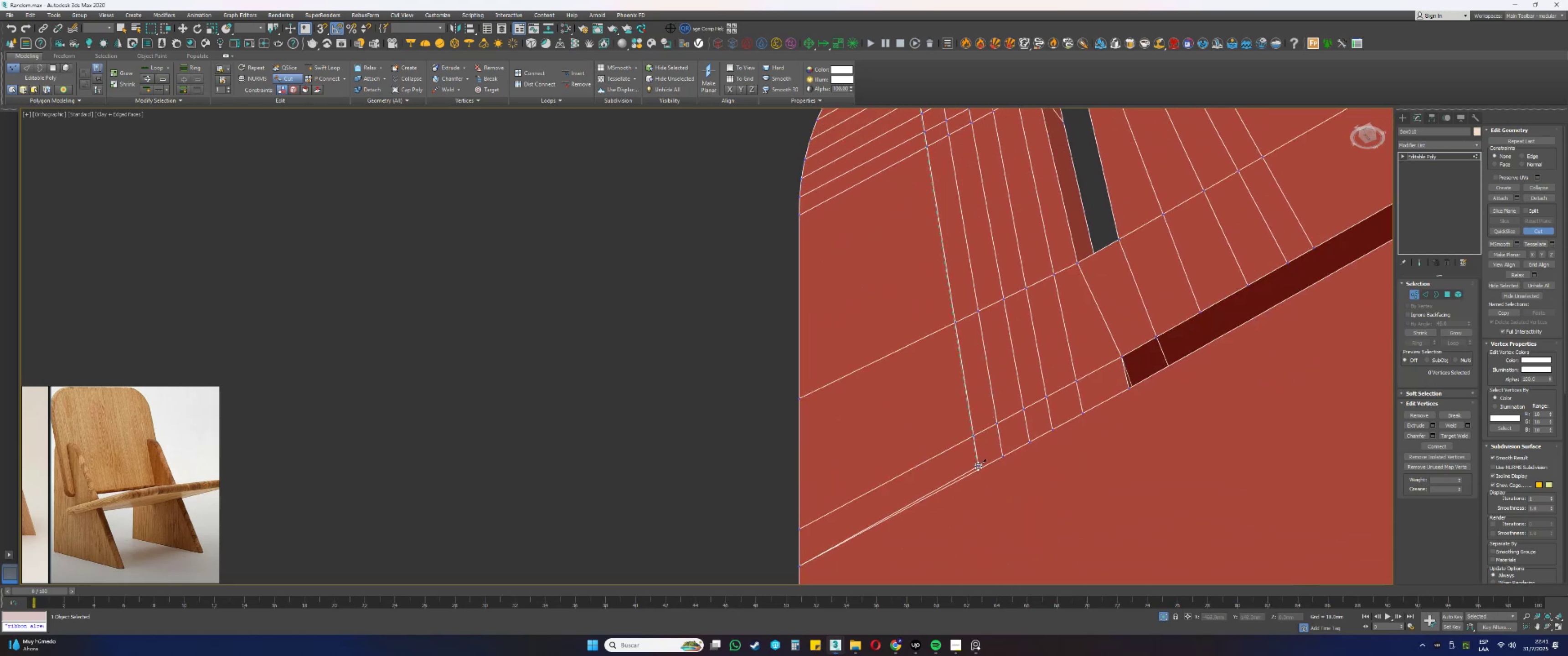 
left_click([977, 470])
 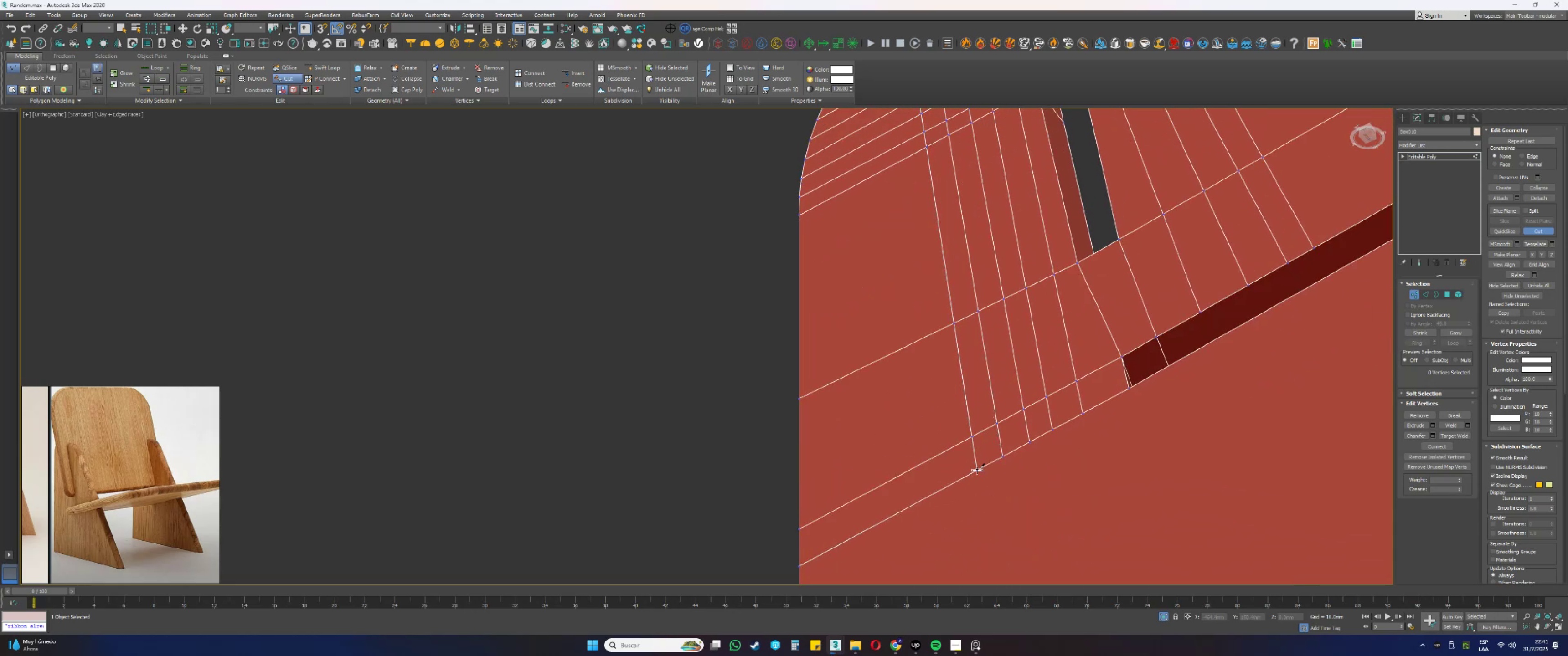 
right_click([977, 470])
 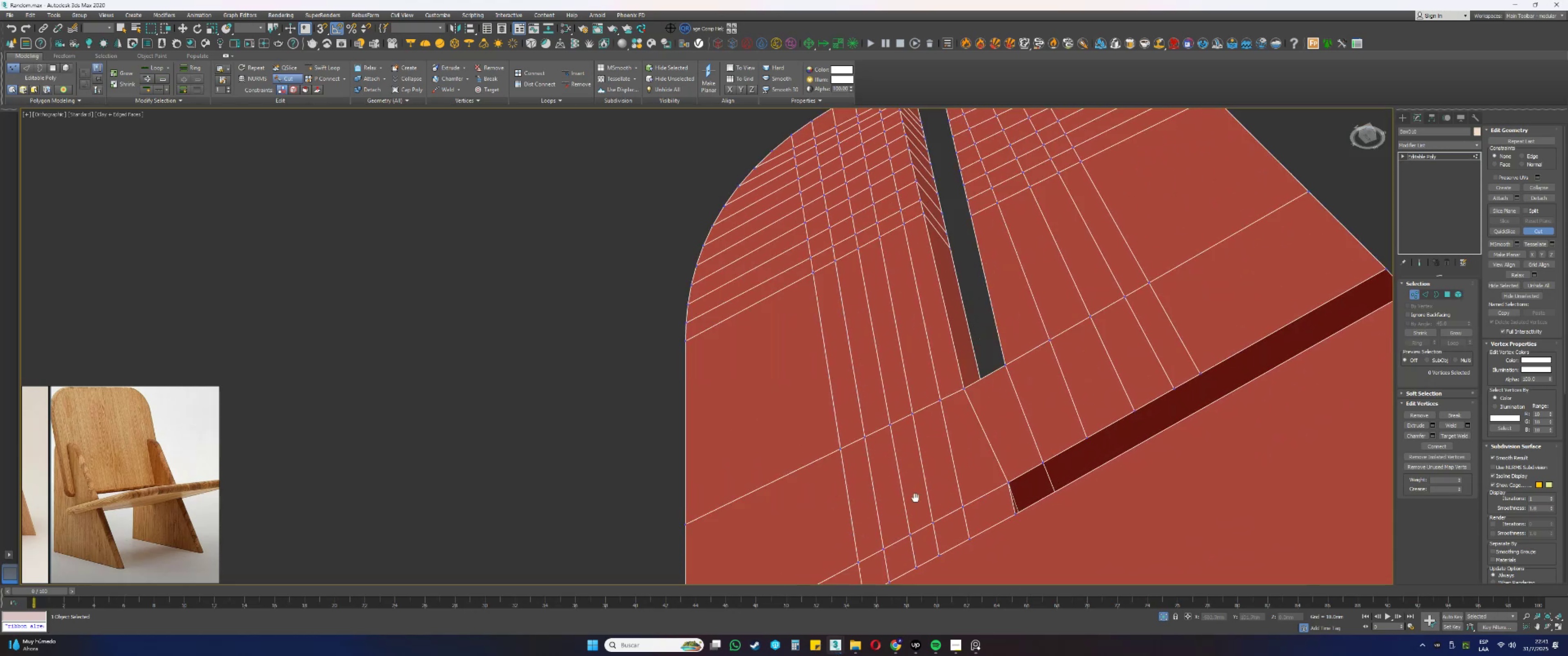 
scroll: coordinate [1034, 427], scroll_direction: down, amount: 4.0
 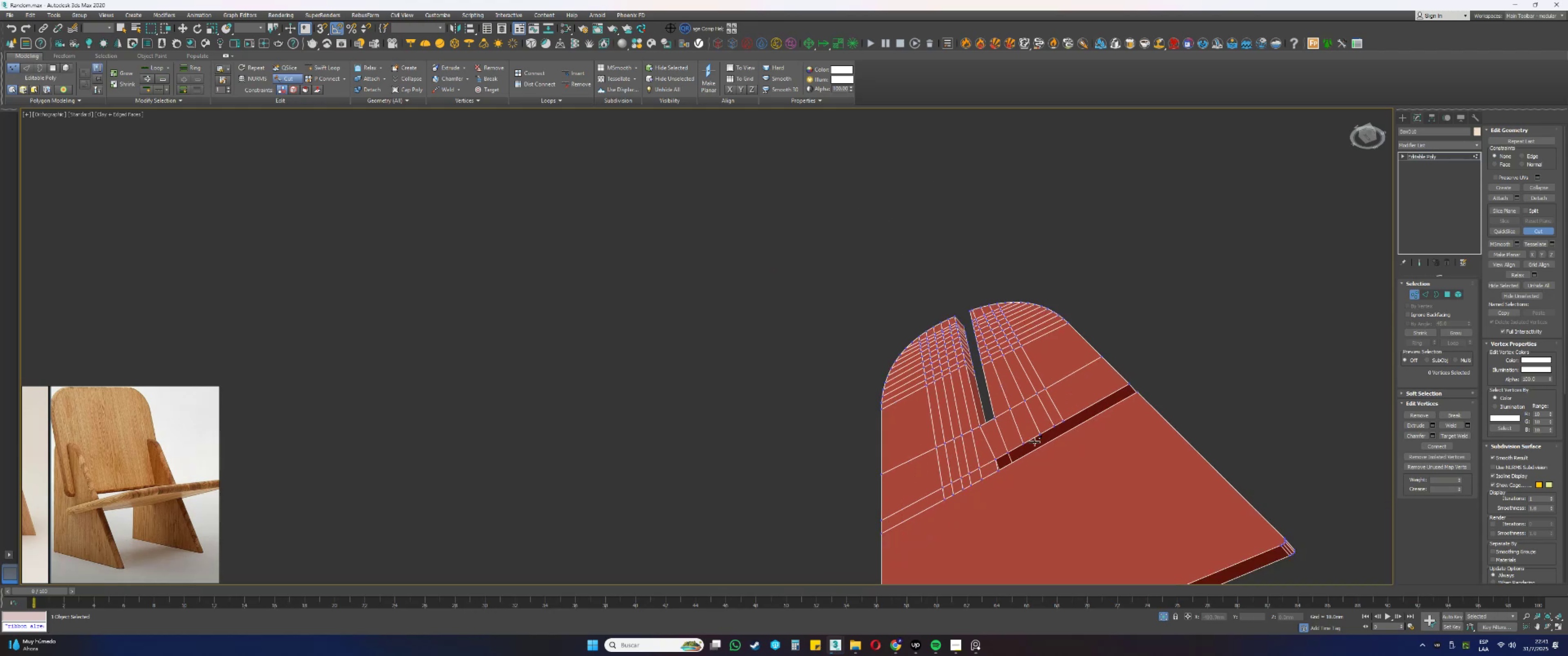 
hold_key(key=AltLeft, duration=0.65)
 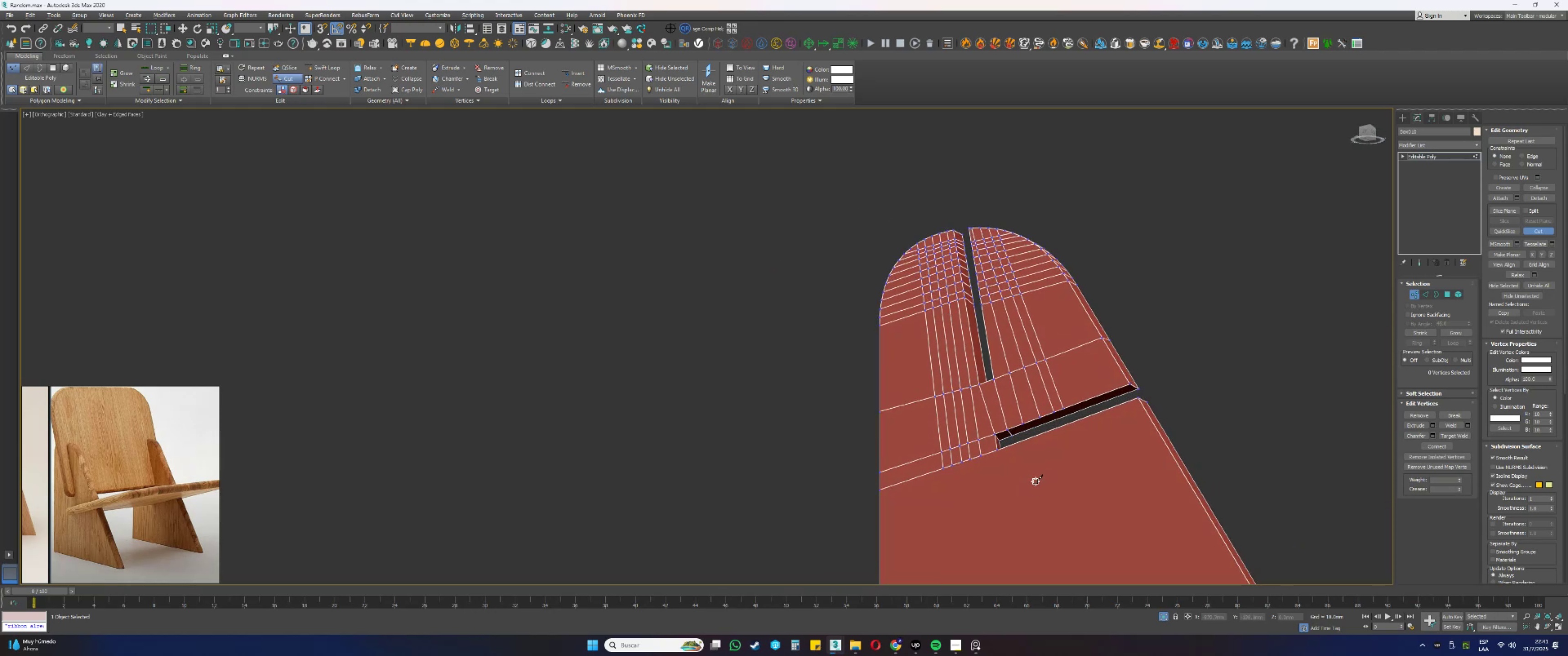 
scroll: coordinate [1010, 443], scroll_direction: up, amount: 4.0
 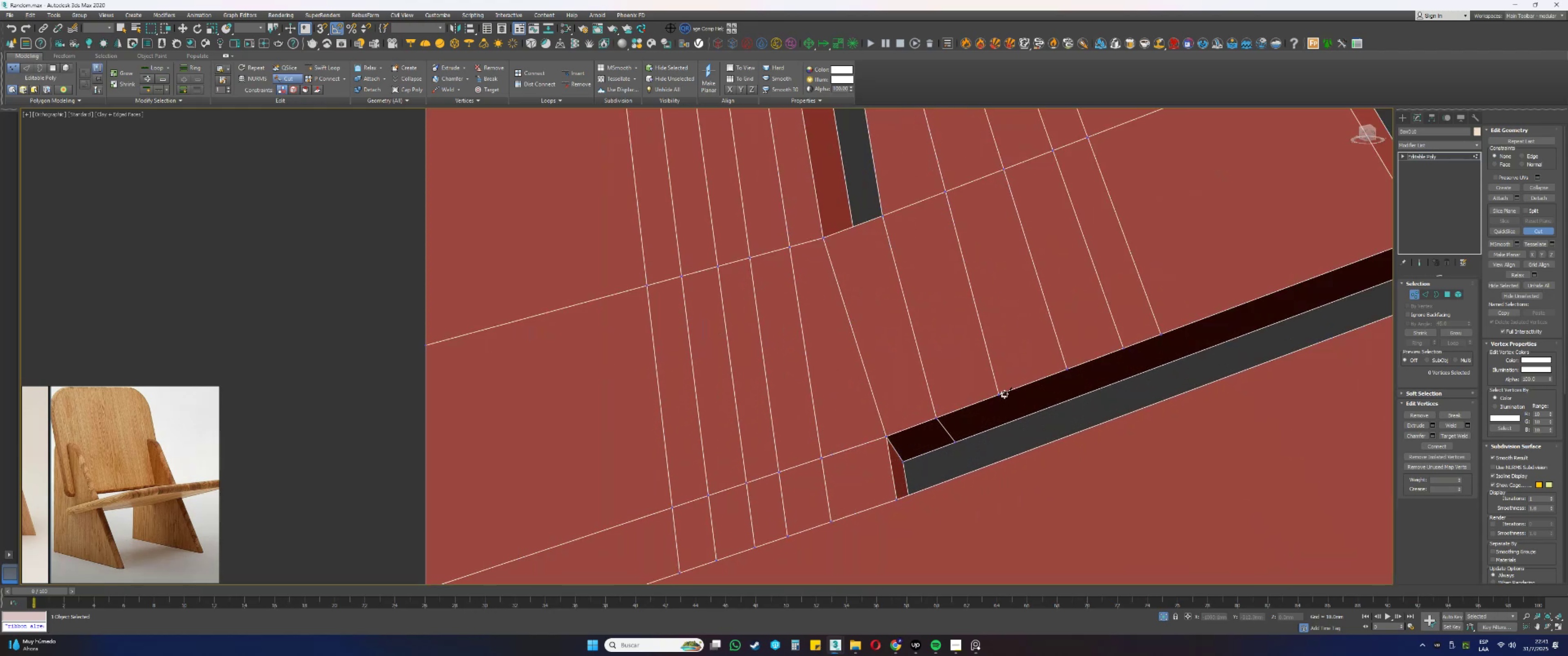 
left_click([1000, 396])
 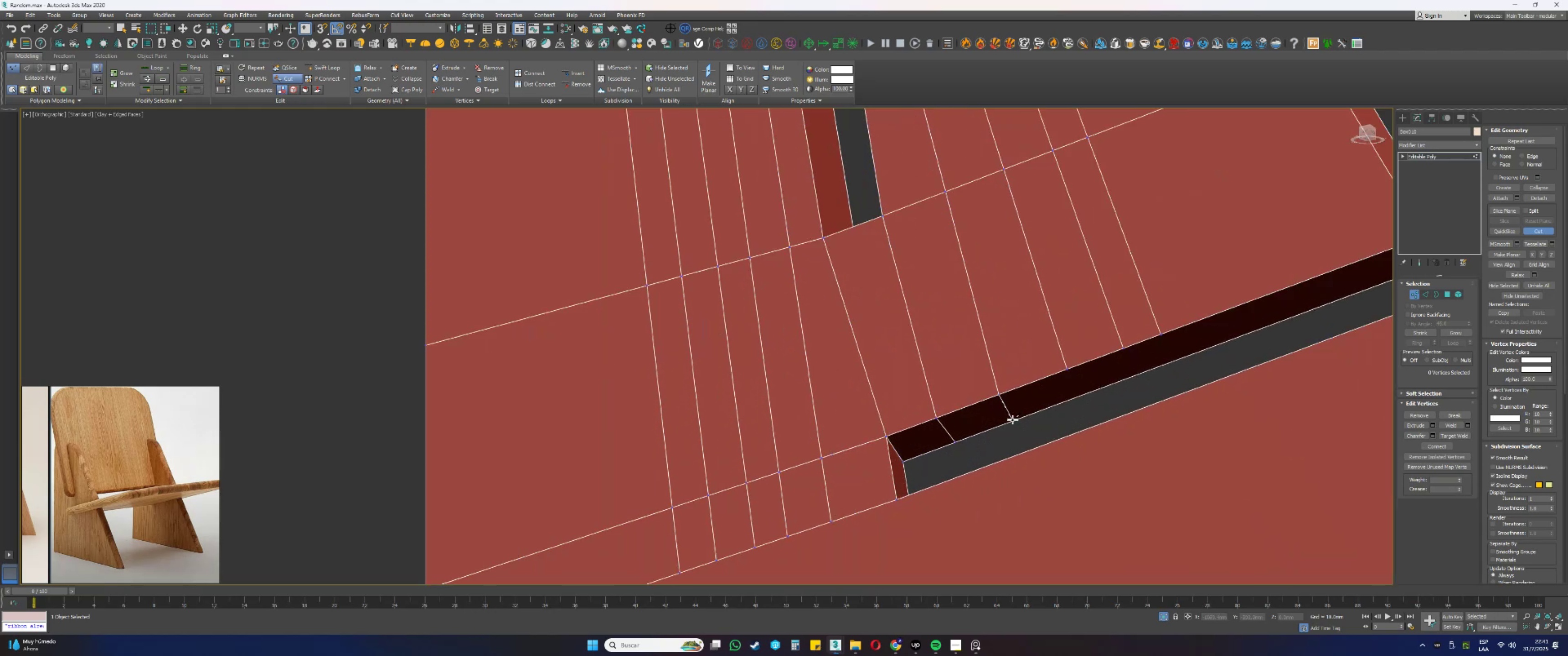 
left_click([1012, 422])
 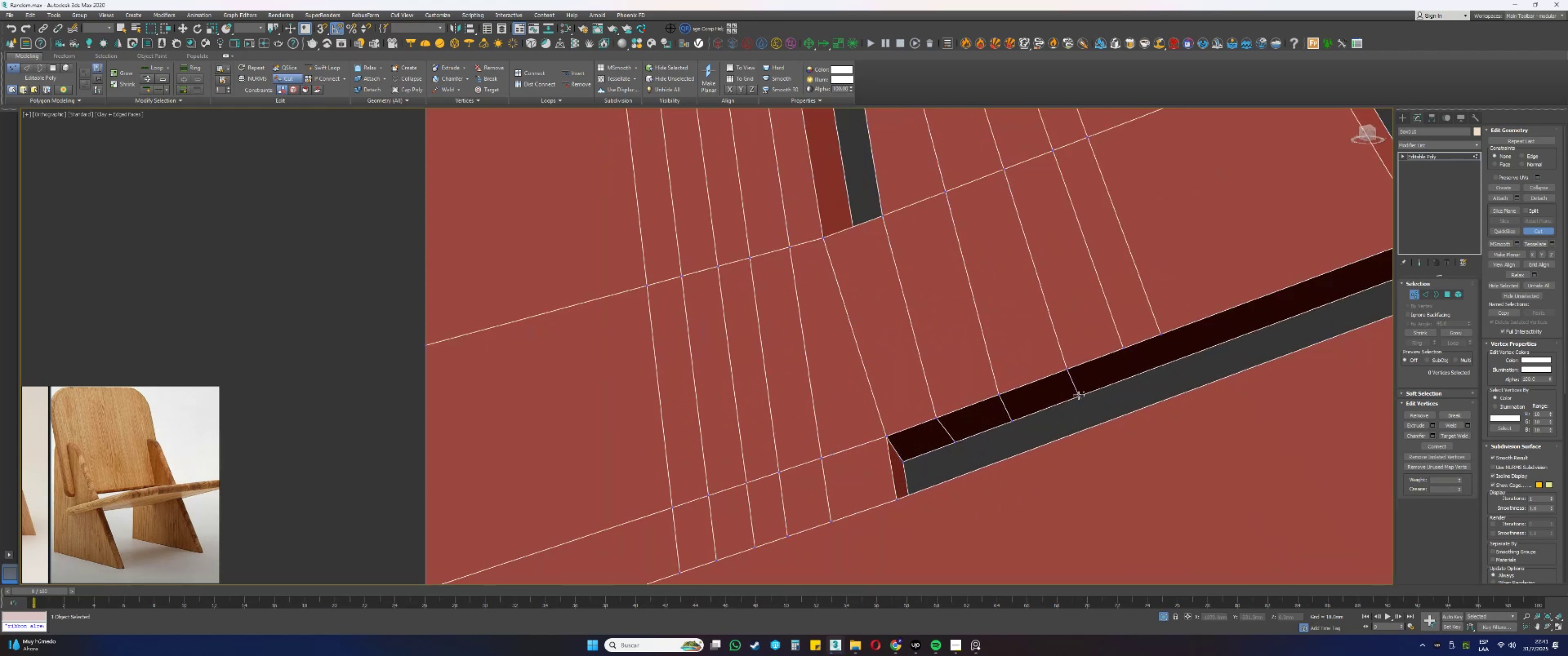 
left_click([1076, 399])
 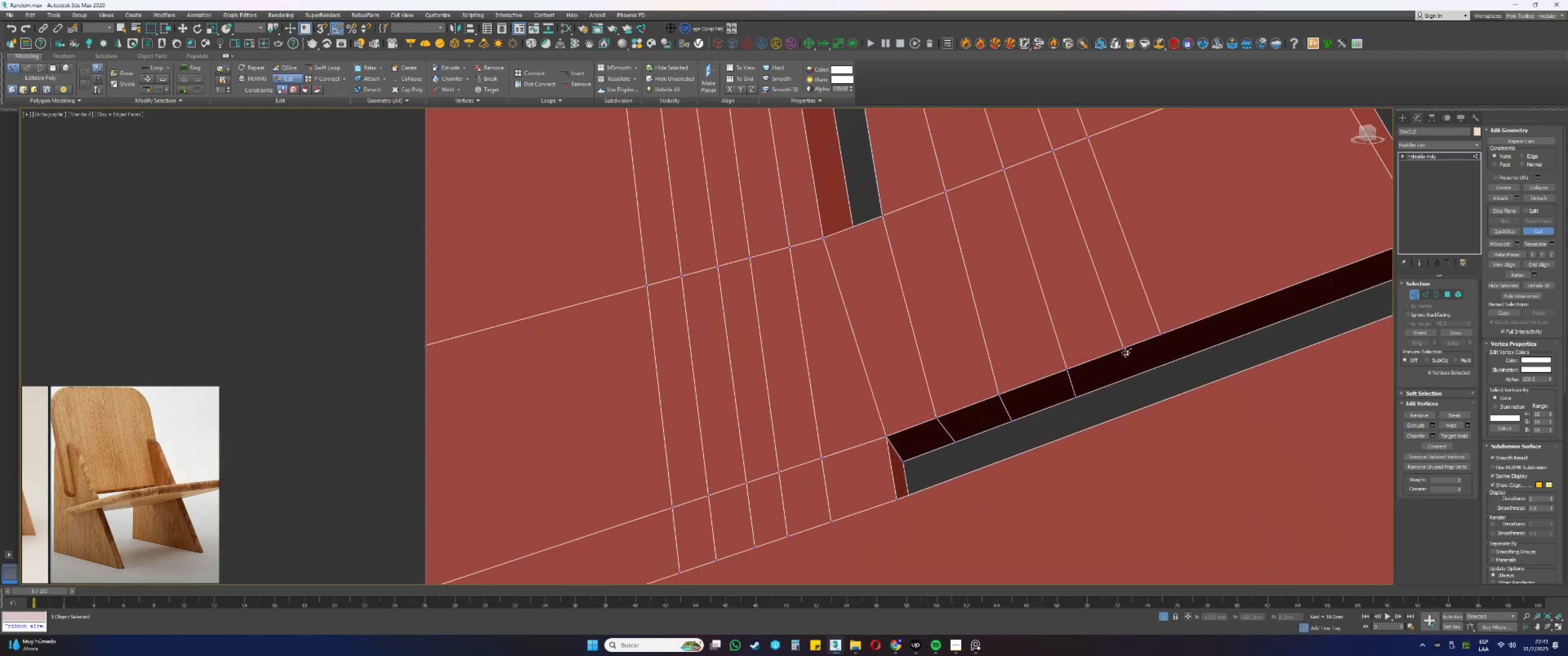 
left_click([1125, 348])
 